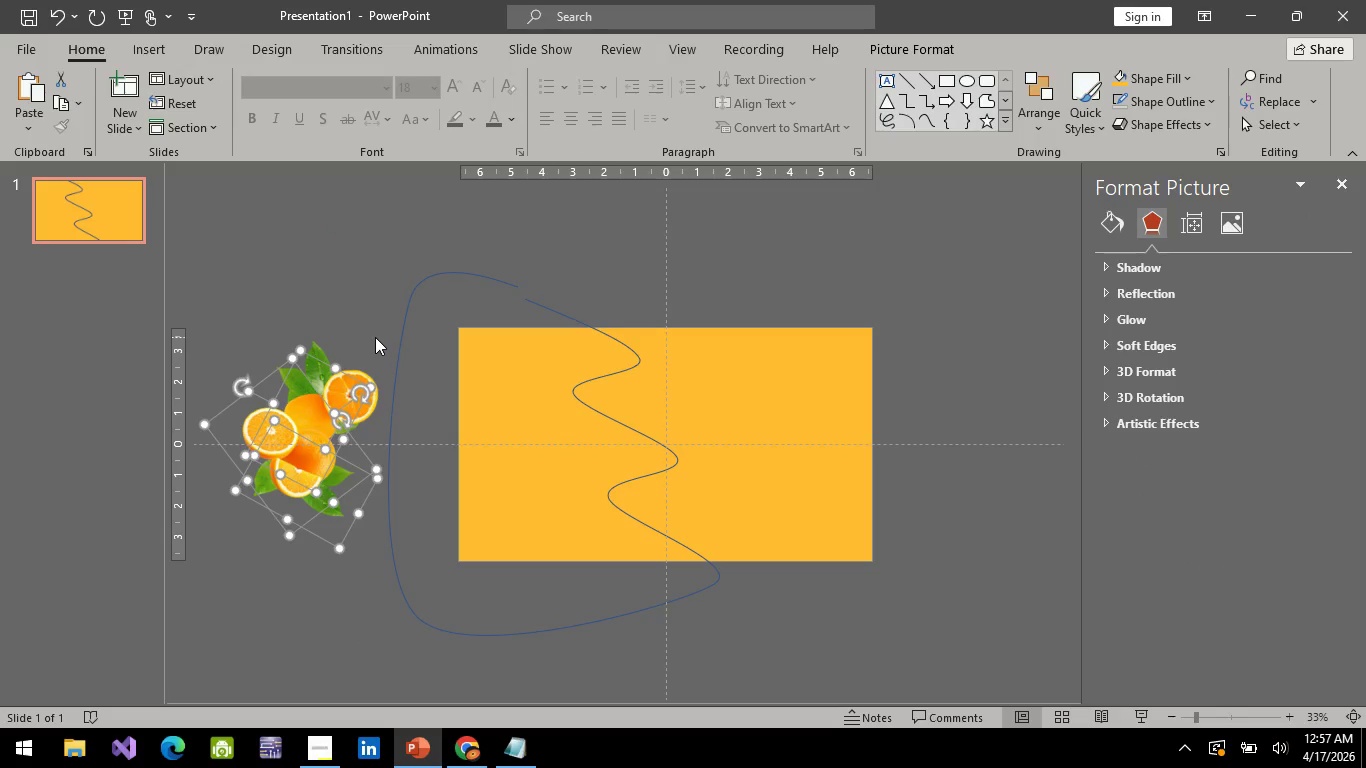 
key(Control+Z)
 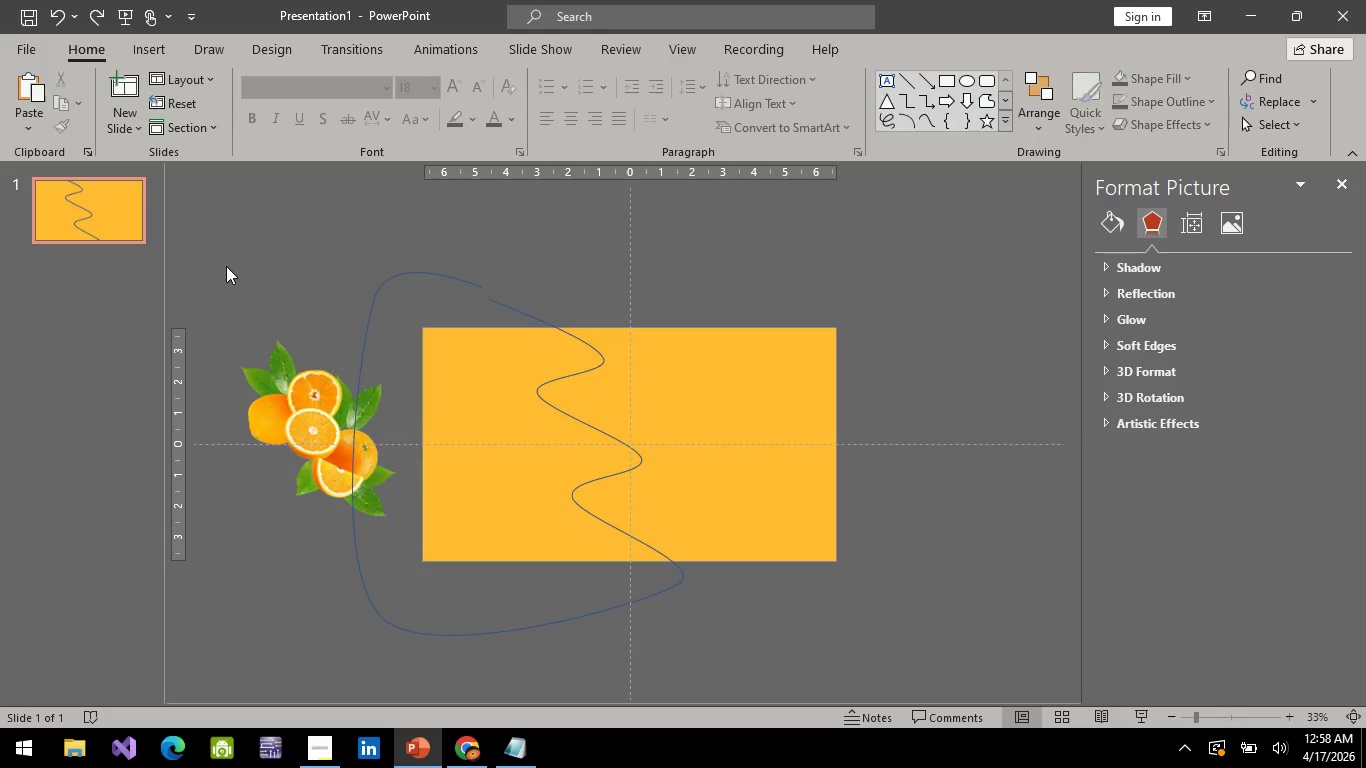 
left_click([226, 266])
 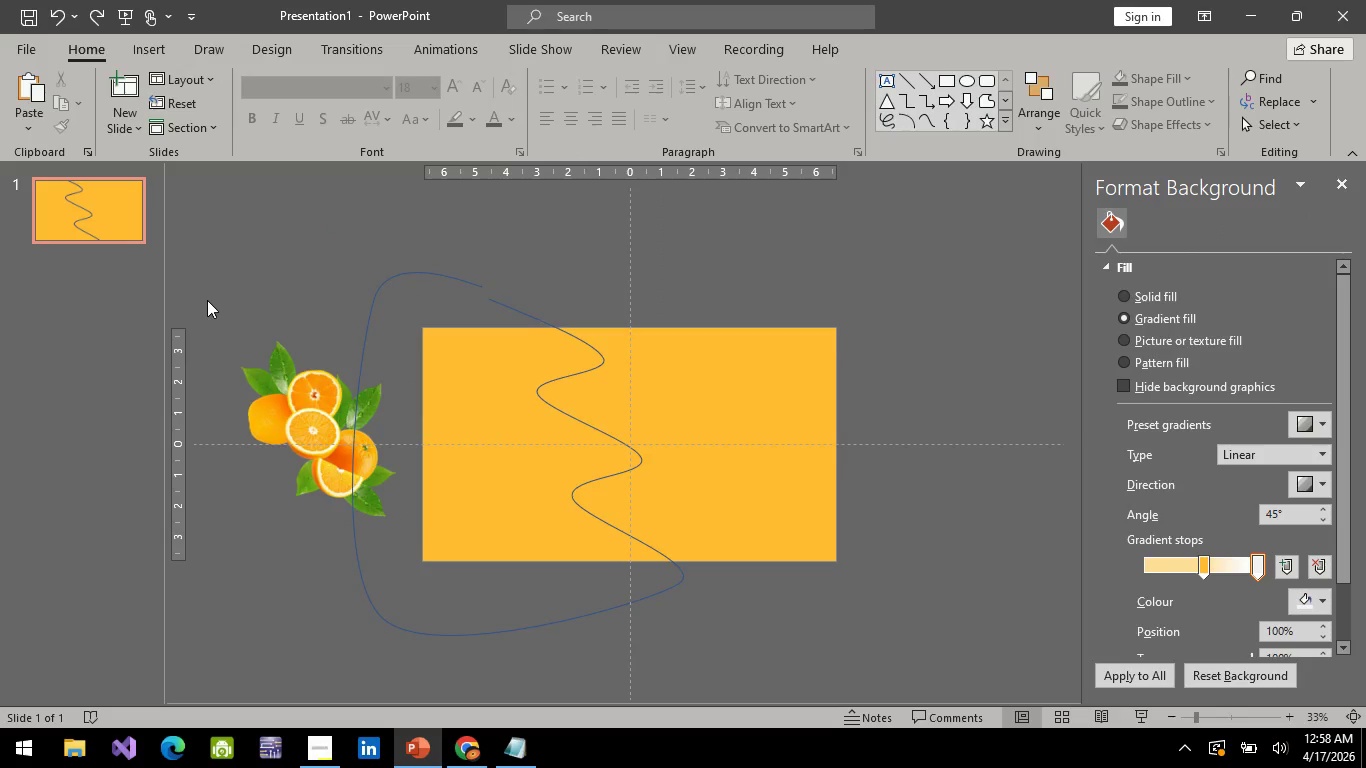 
hold_key(key=ControlLeft, duration=0.38)
scroll: coordinate [207, 300], scroll_direction: down, amount: 2.0
 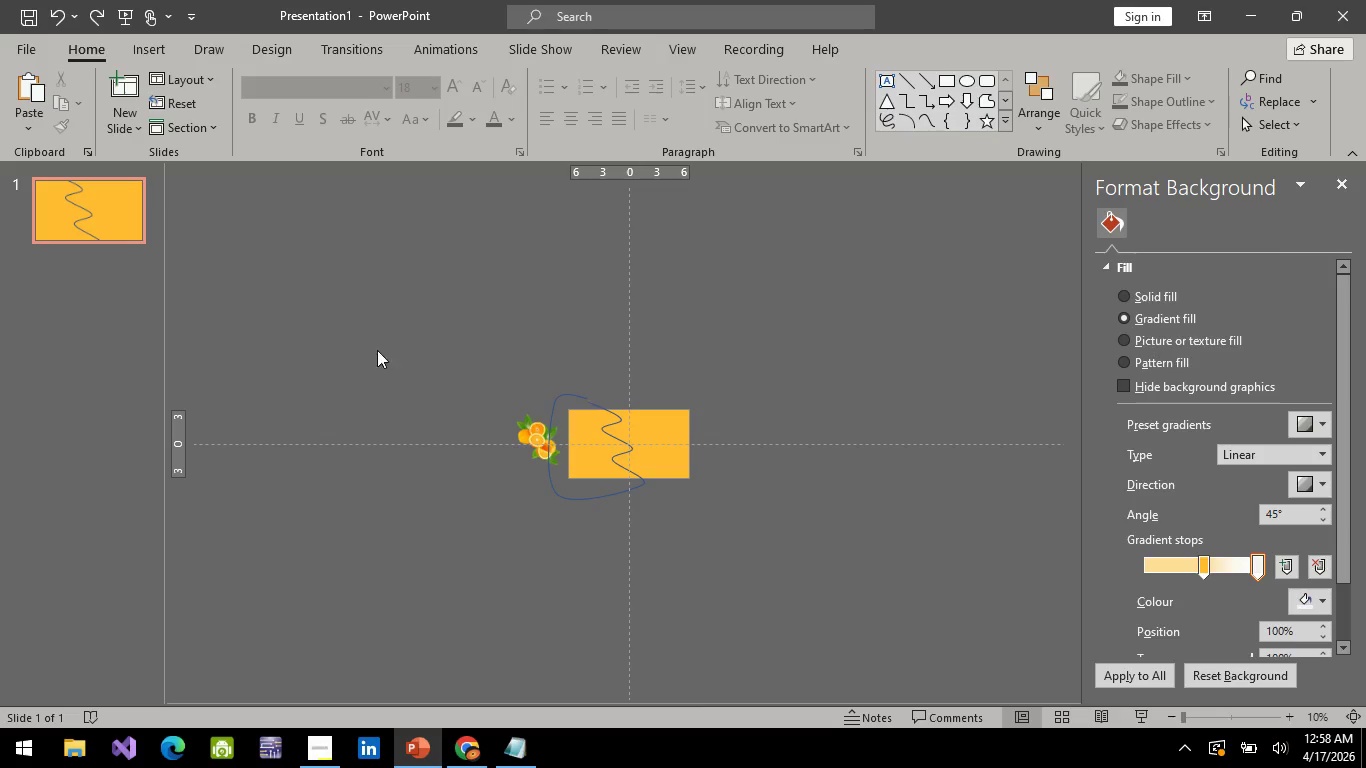 
left_click_drag(start_coordinate=[382, 356], to_coordinate=[584, 532])
 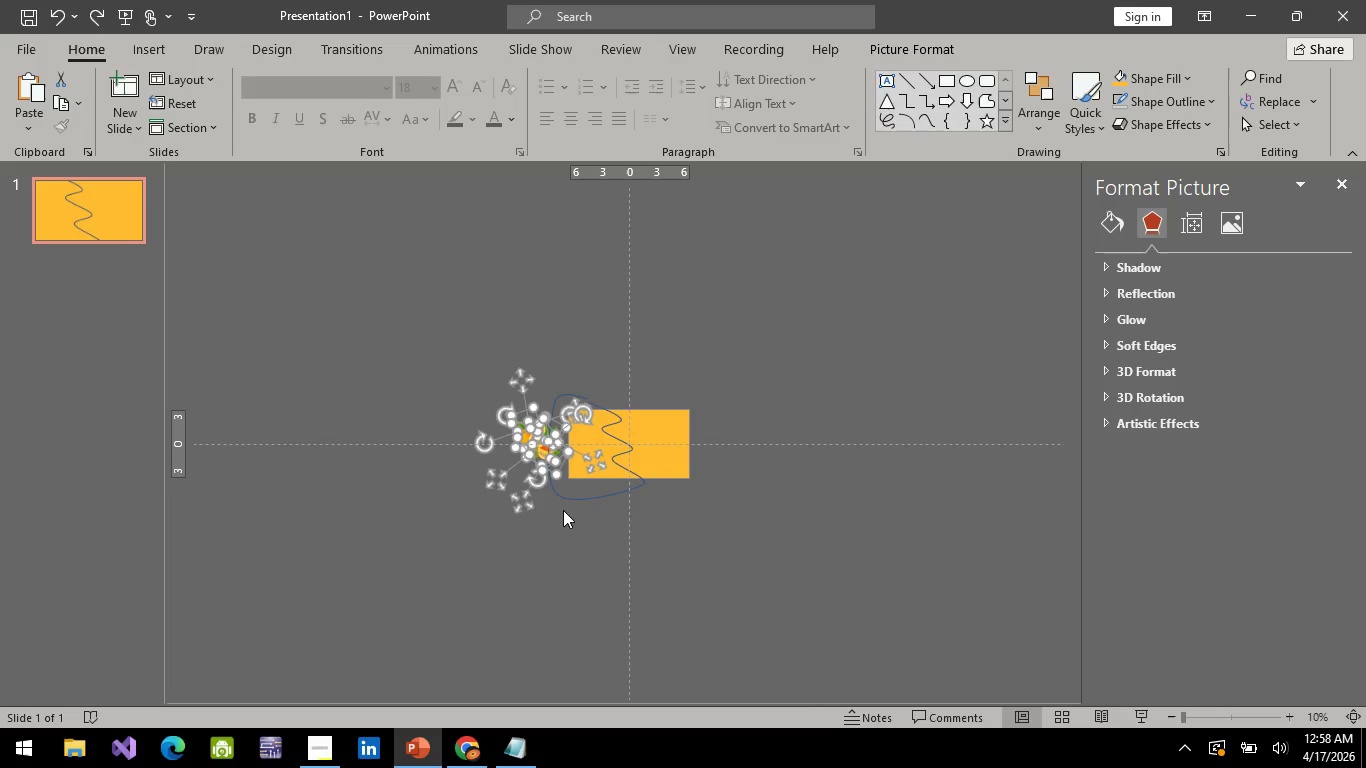 
hold_key(key=ArrowLeft, duration=0.97)
 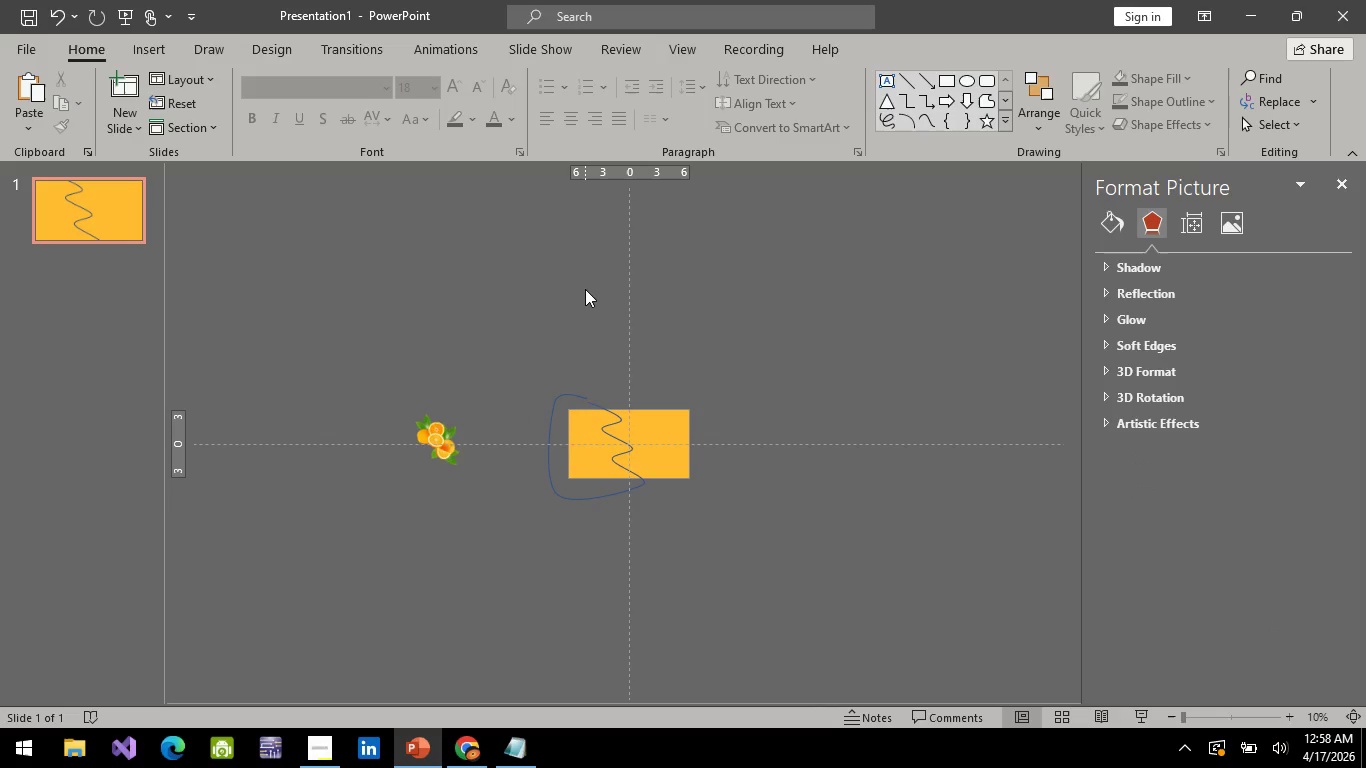 
left_click([585, 289])
 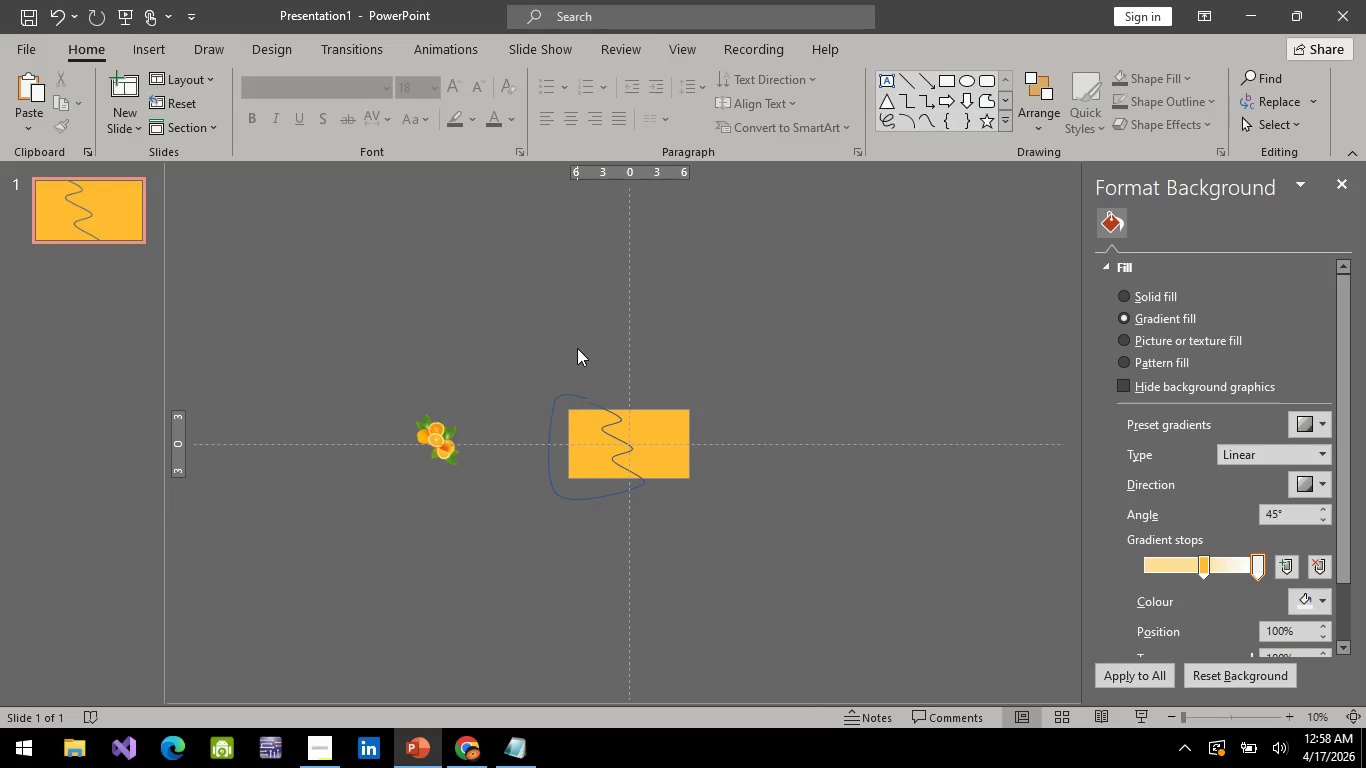 
hold_key(key=ControlLeft, duration=0.55)
scroll: coordinate [577, 348], scroll_direction: up, amount: 2.0
 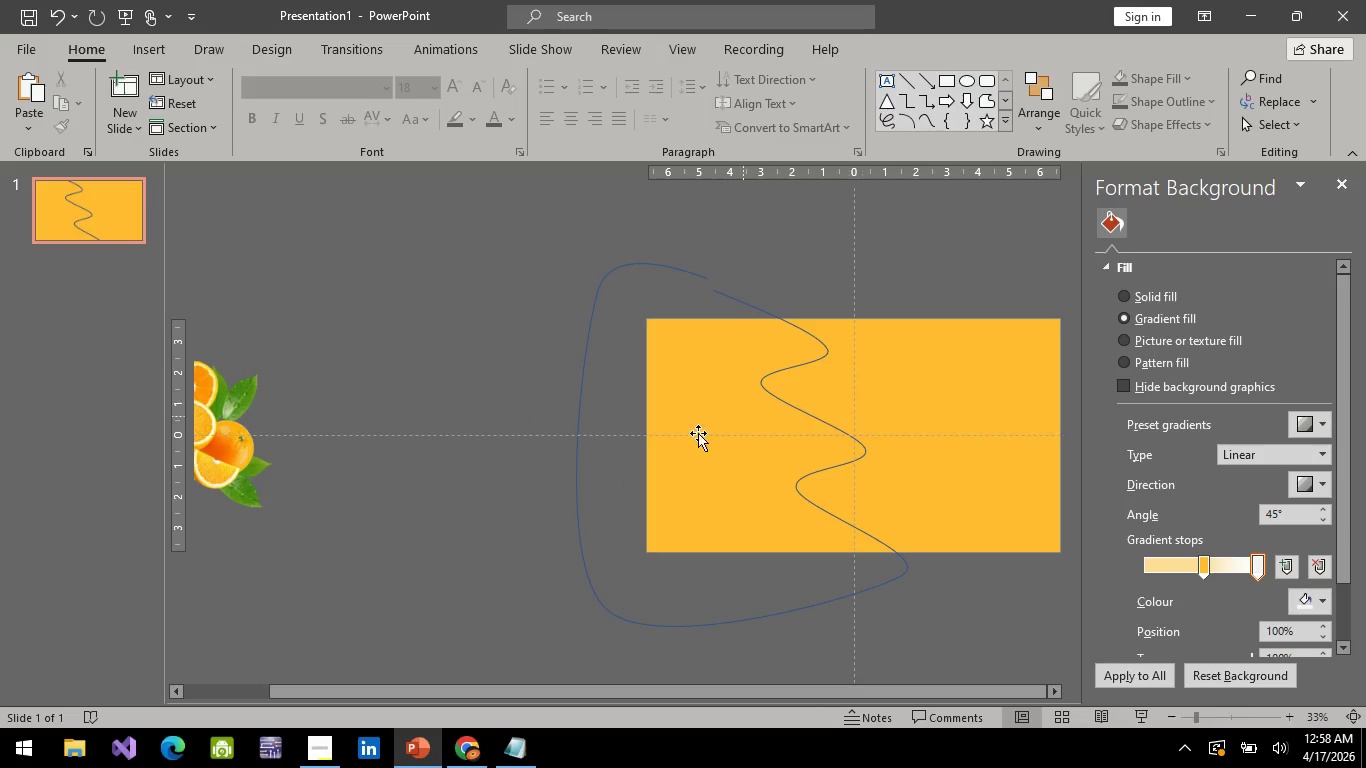 
left_click([693, 434])
 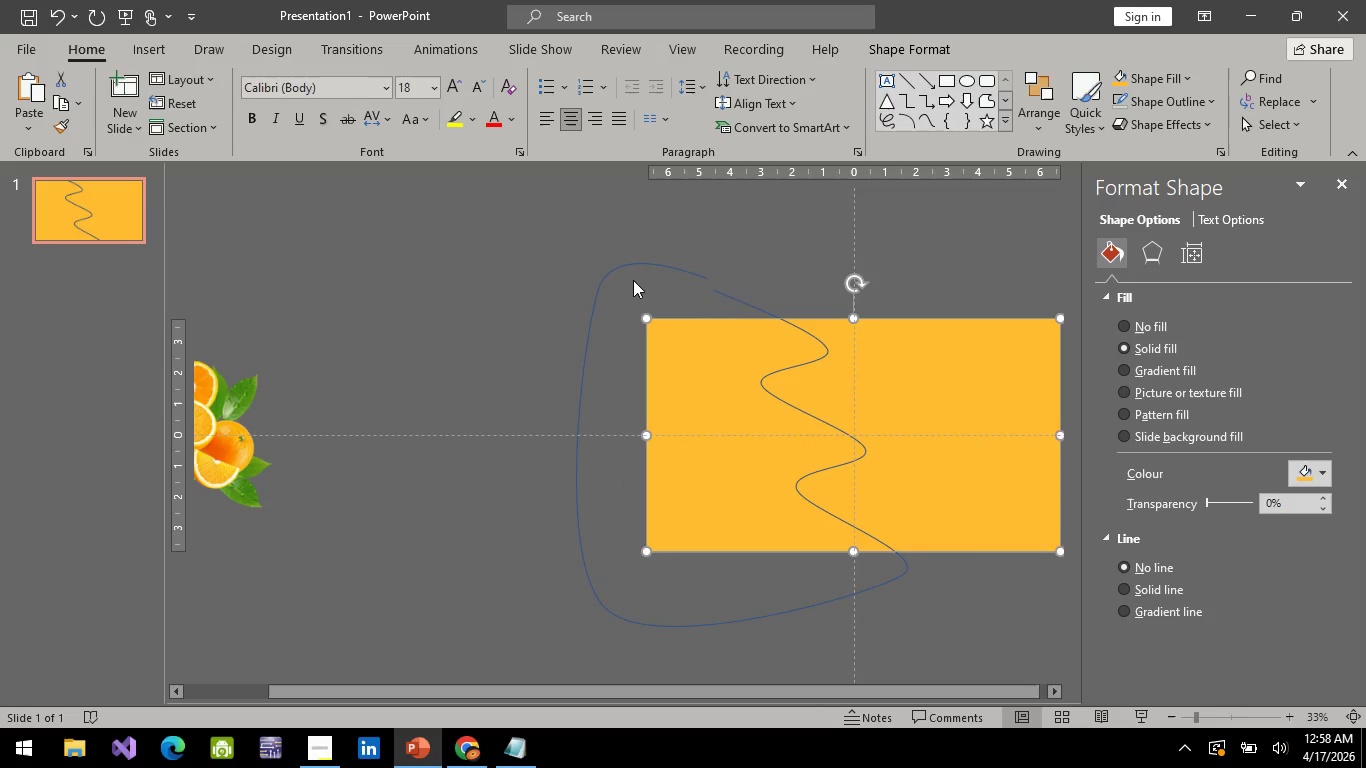 
left_click([633, 280])
 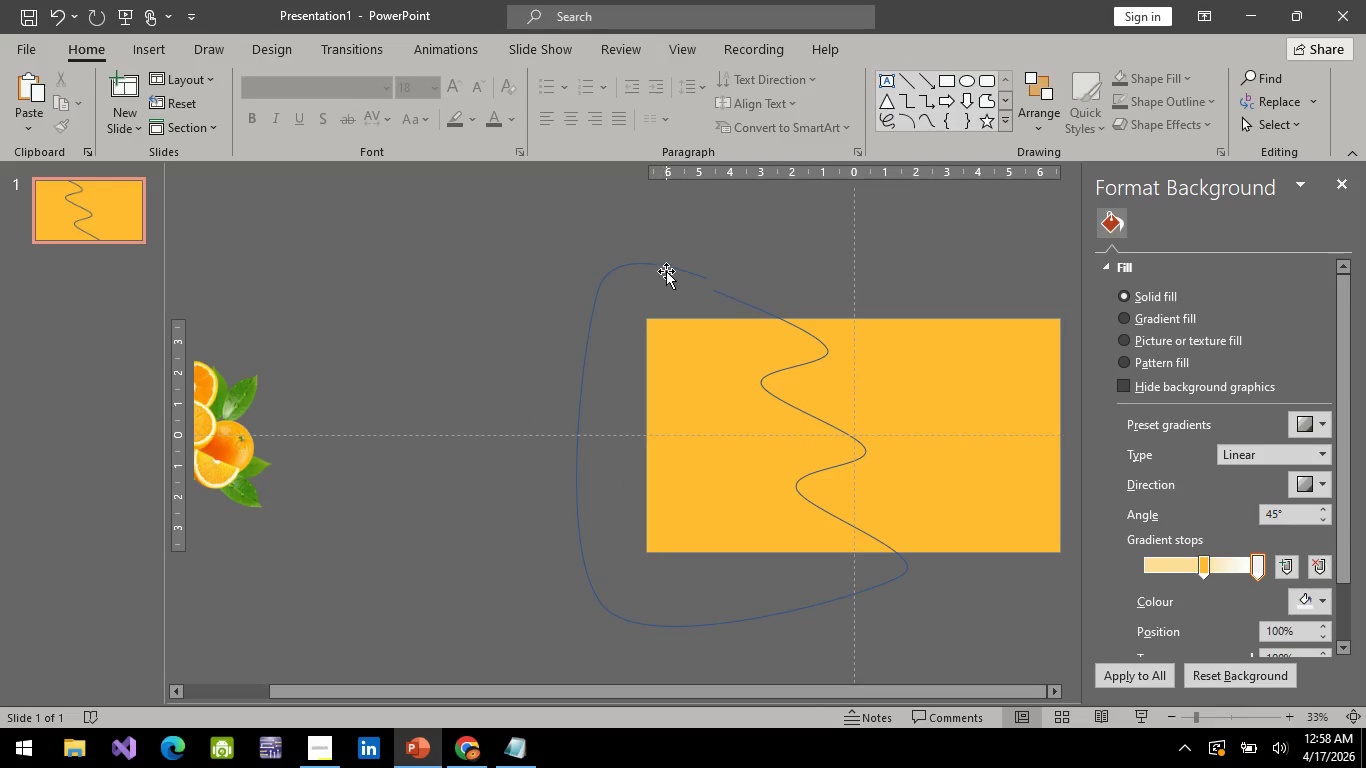 
left_click([666, 271])
 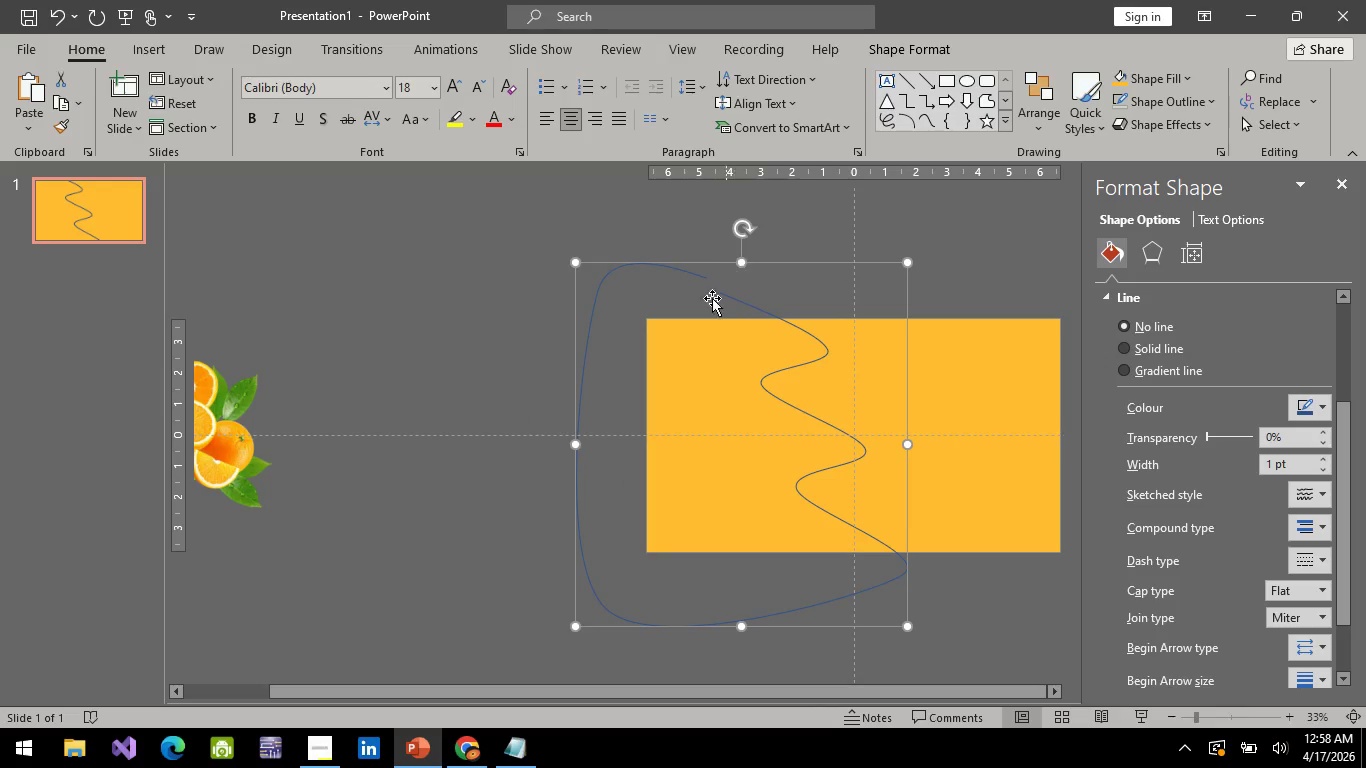 
right_click([685, 332])
 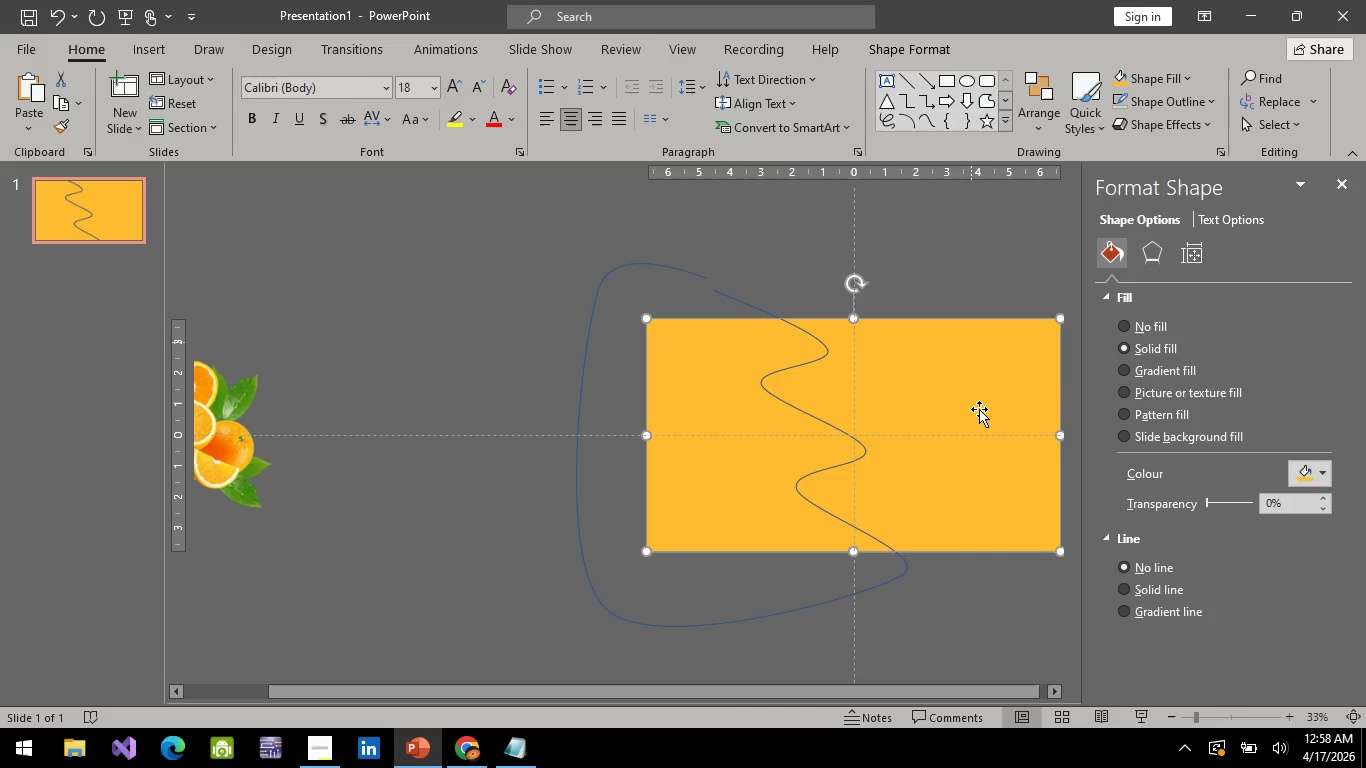 
double_click([984, 433])
 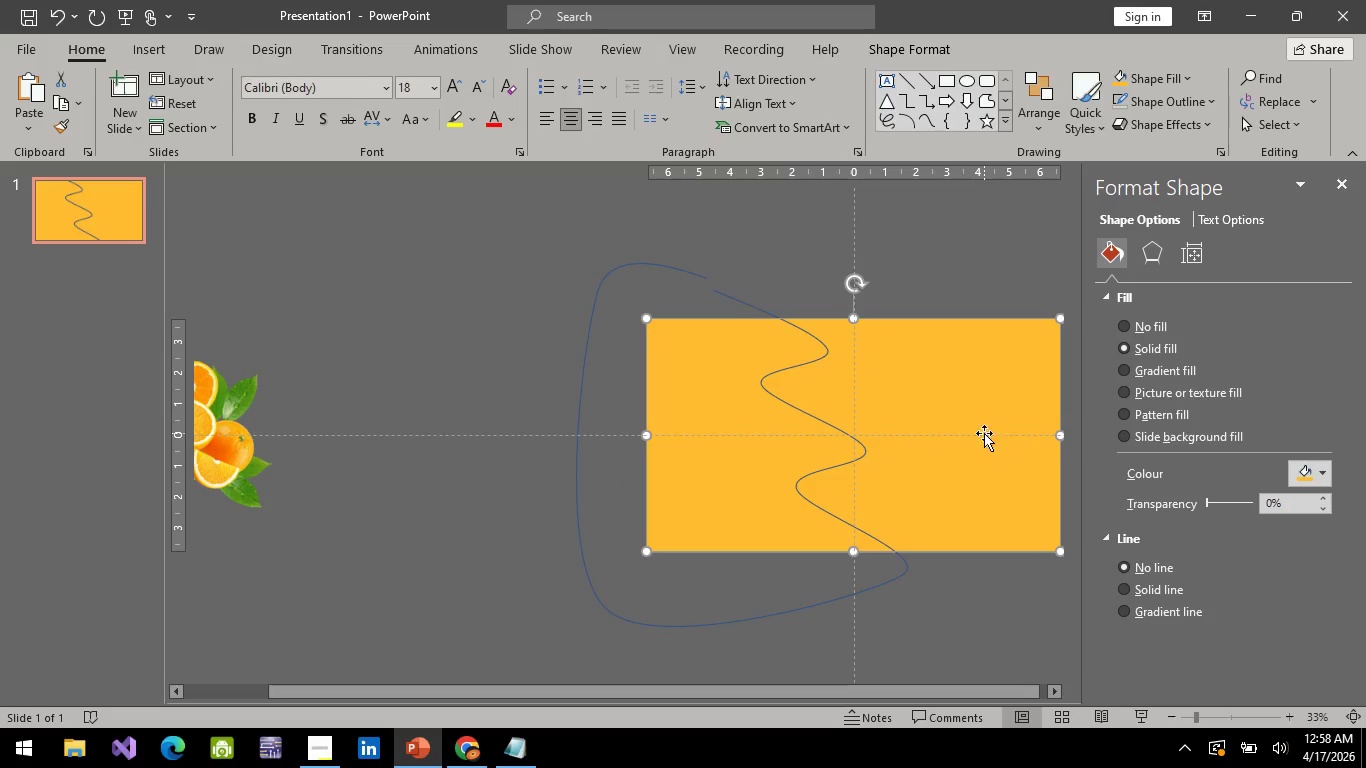 
key(Control+ControlLeft)
 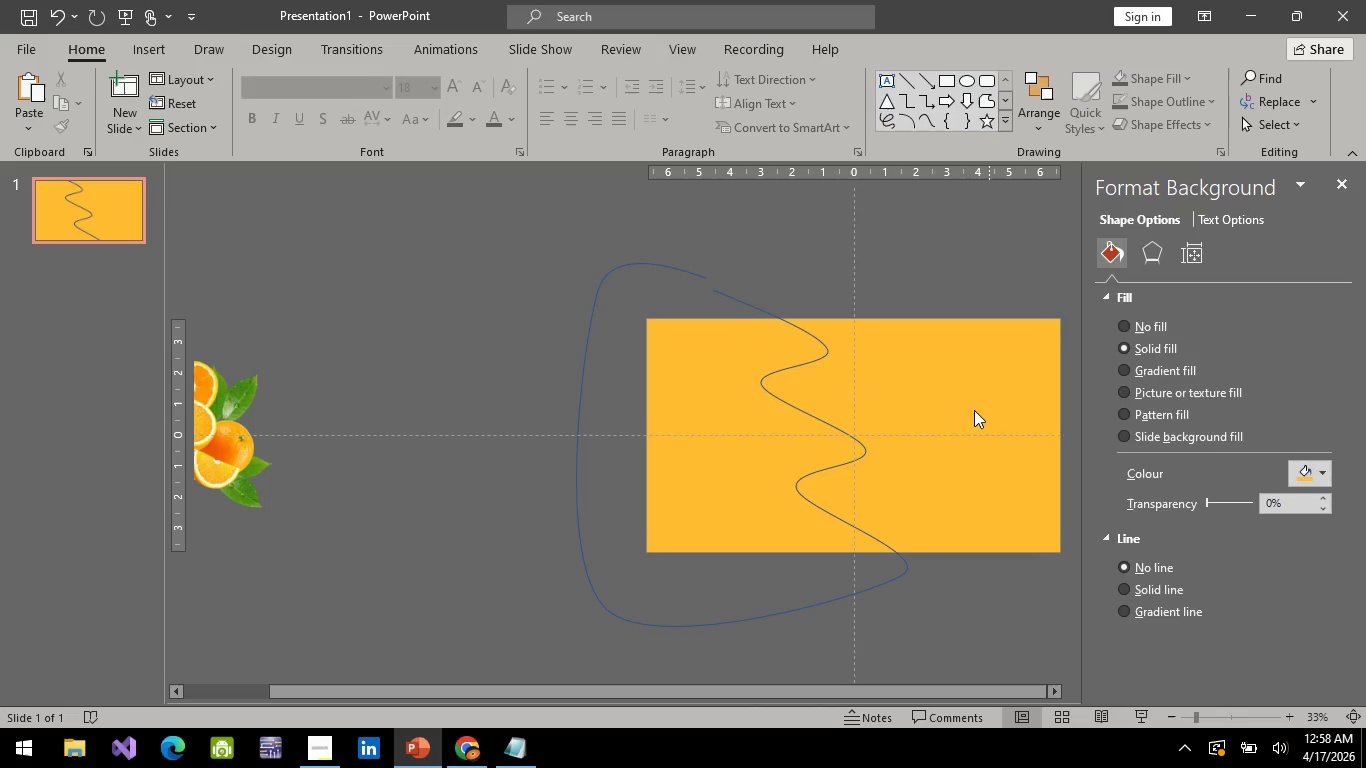 
double_click([974, 415])
 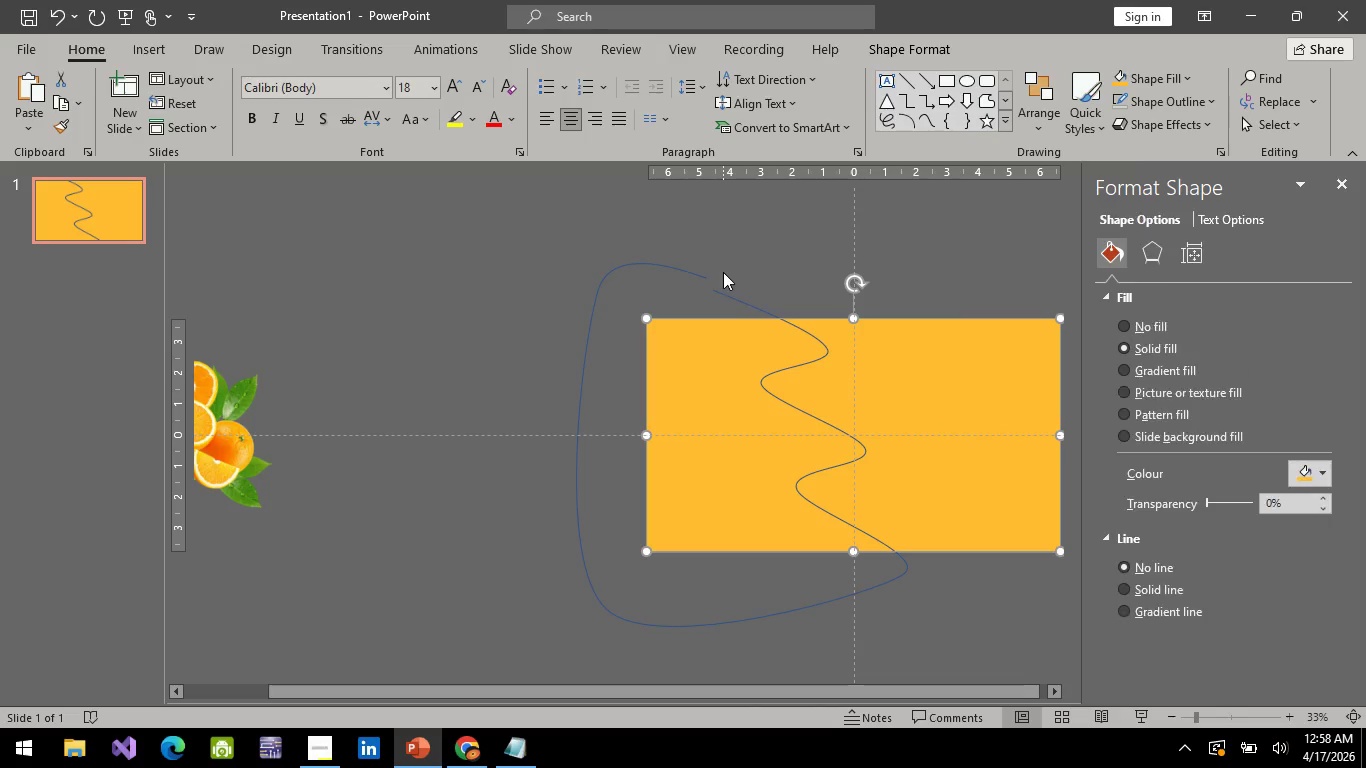 
hold_key(key=ControlLeft, duration=0.69)
left_click([720, 285])
 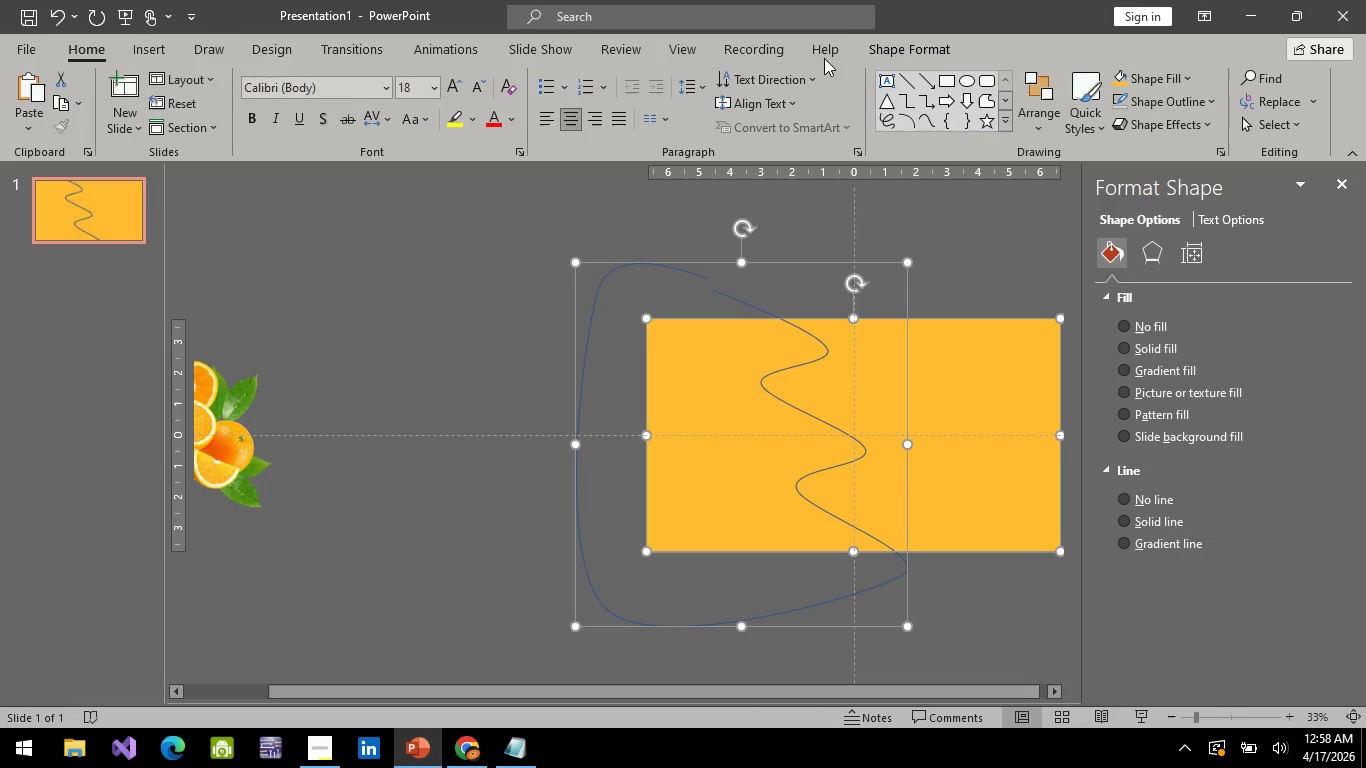 
left_click([895, 39])
 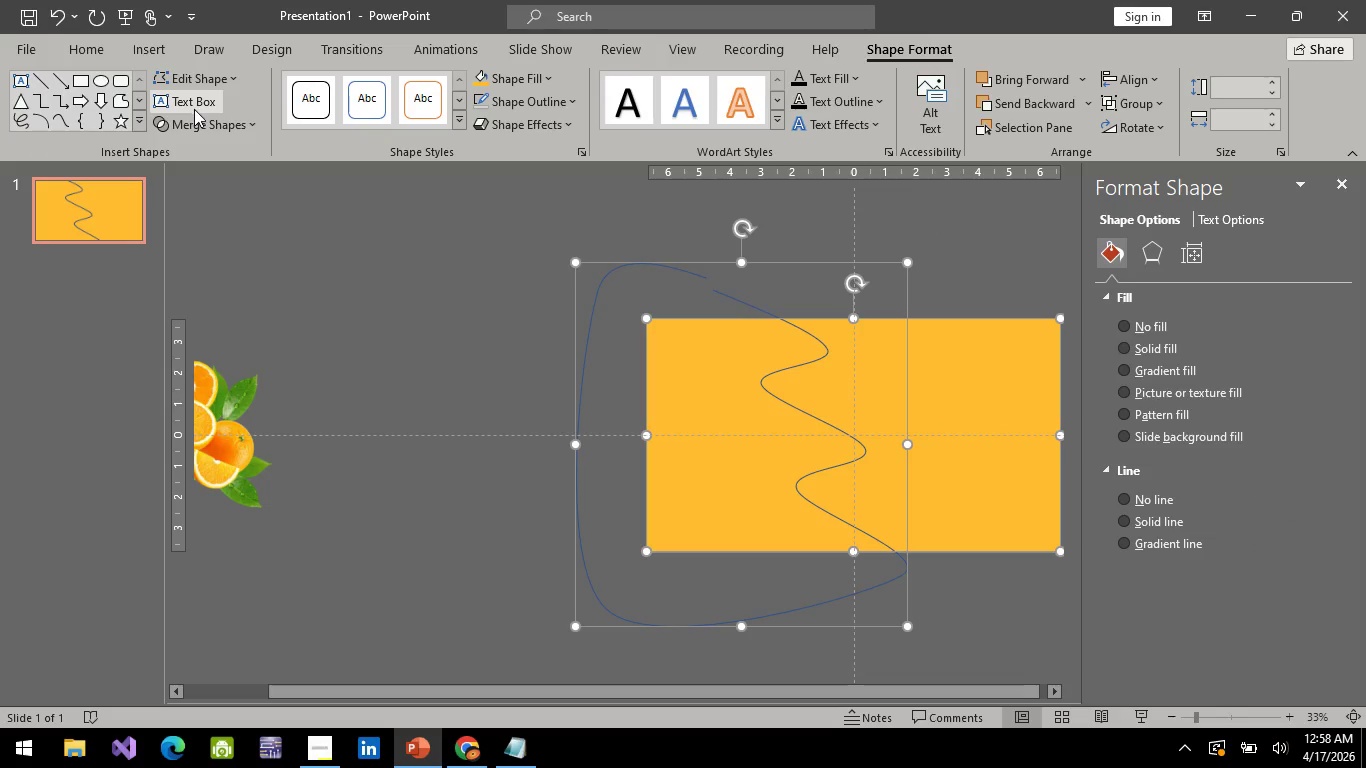 
left_click([194, 111])
 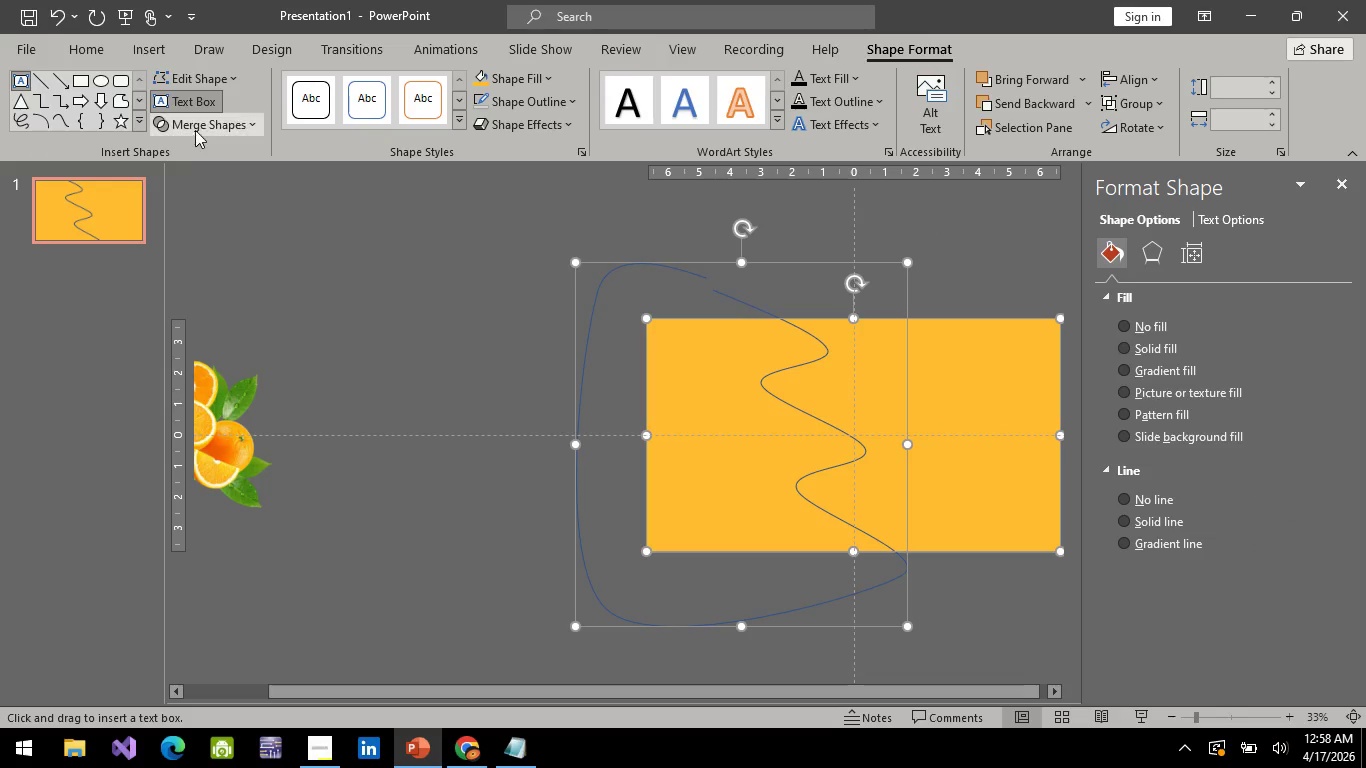 
left_click([195, 128])
 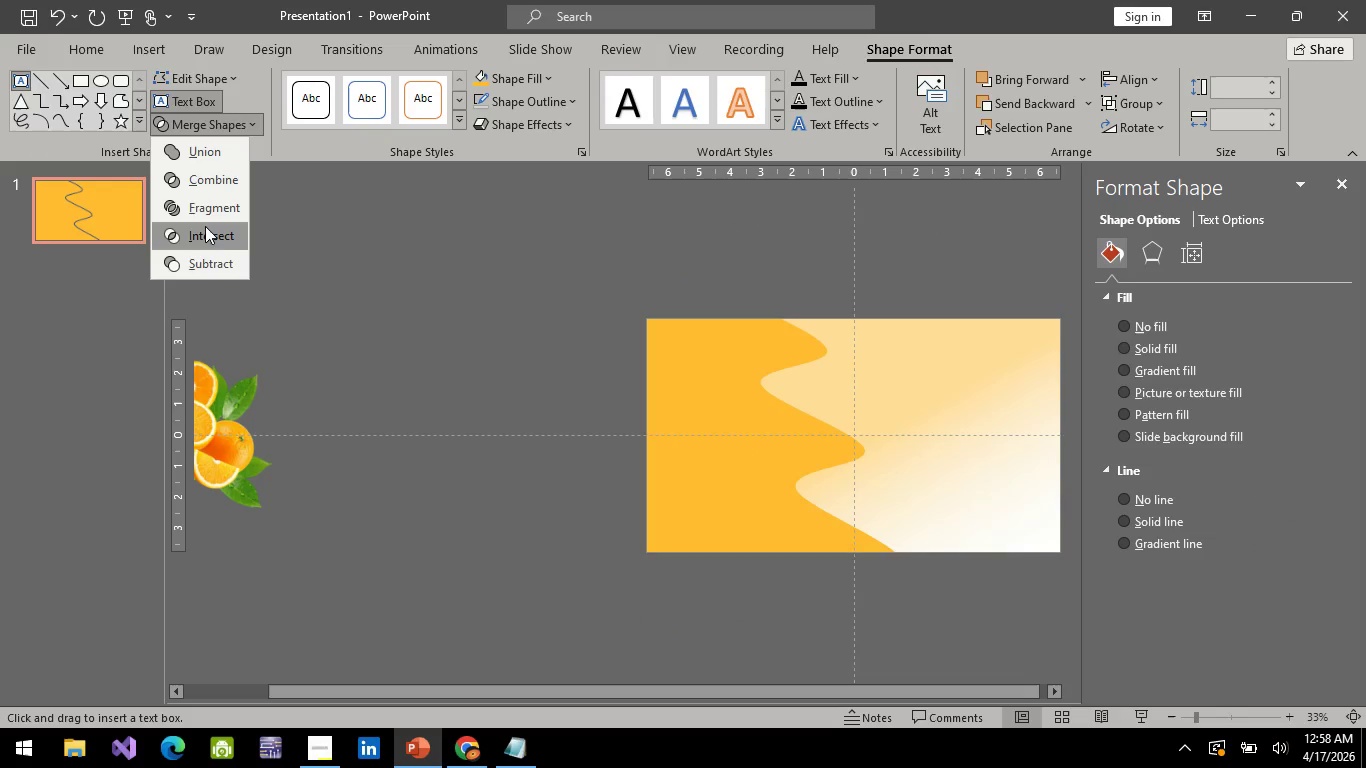 
left_click([205, 204])
 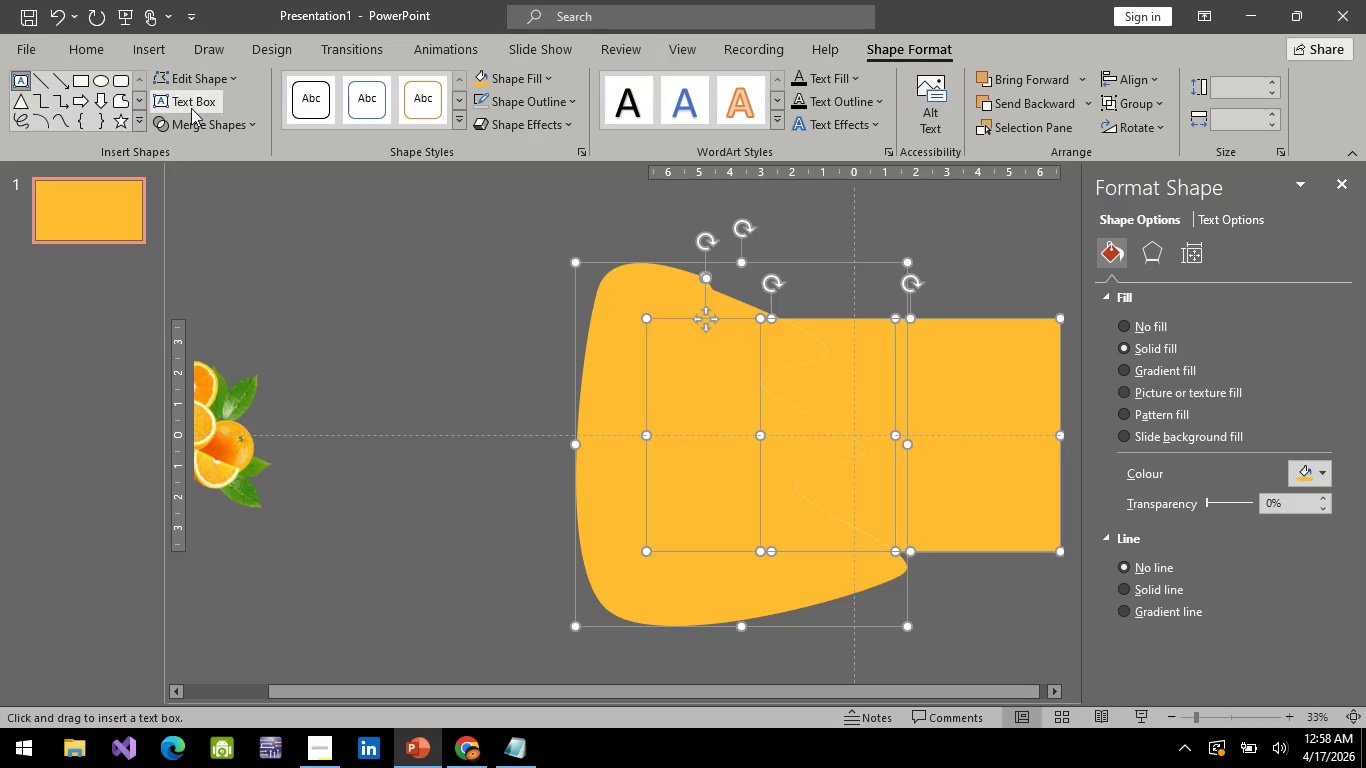 
left_click([191, 108])
 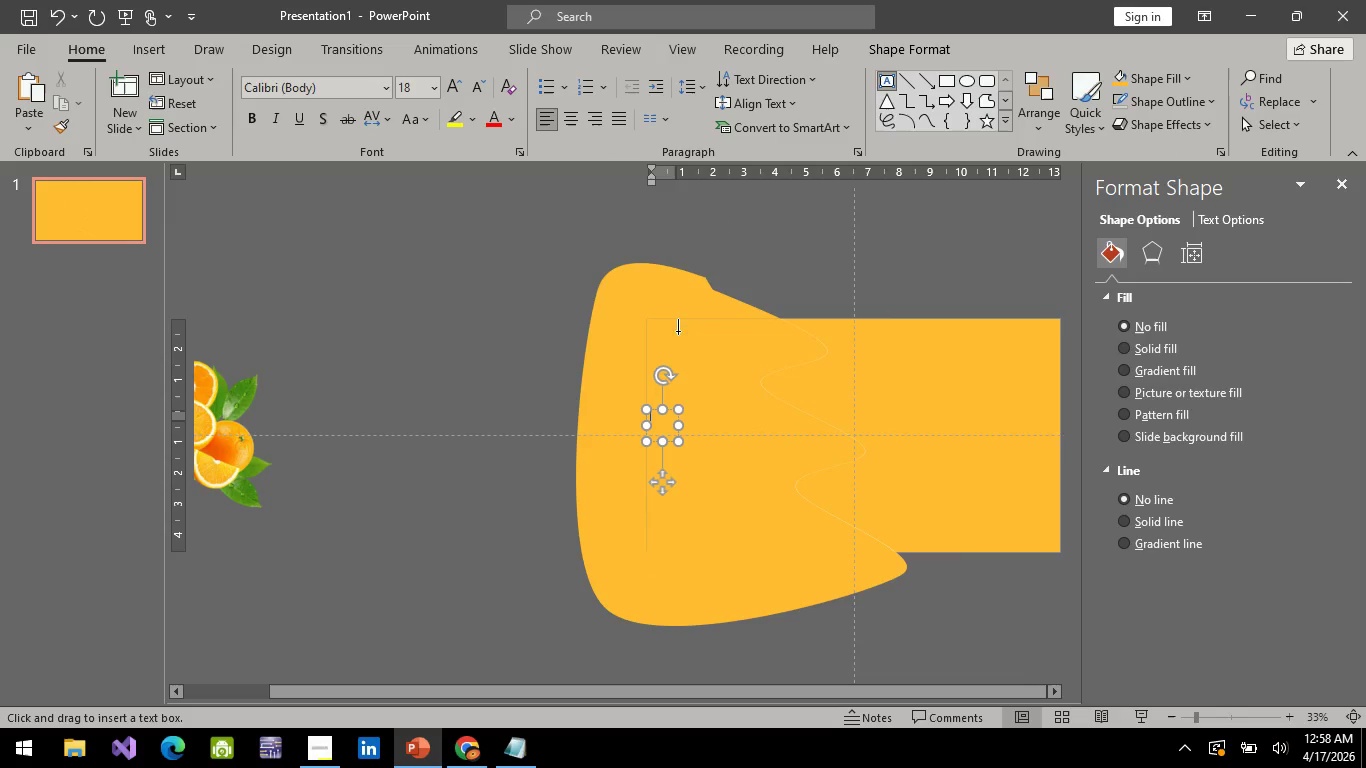 
left_click([623, 292])
 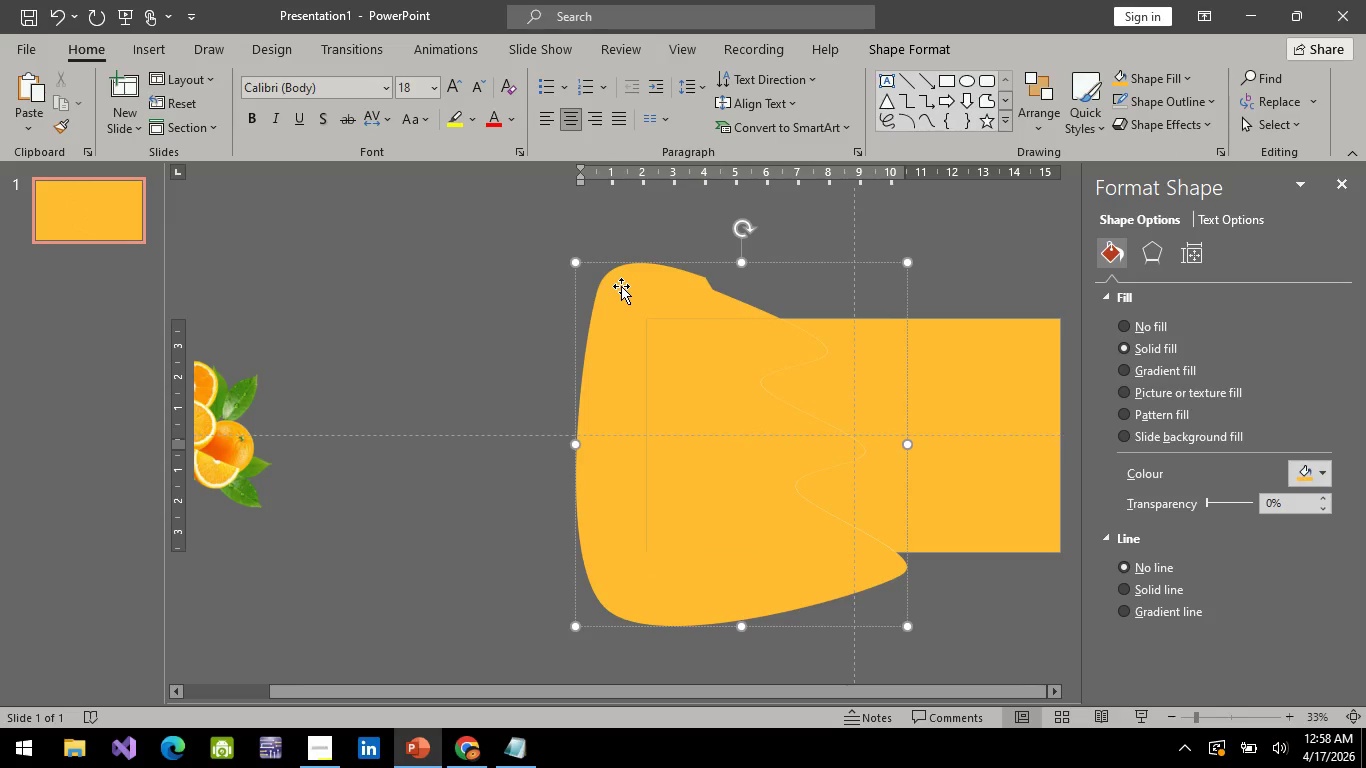 
key(Delete)
 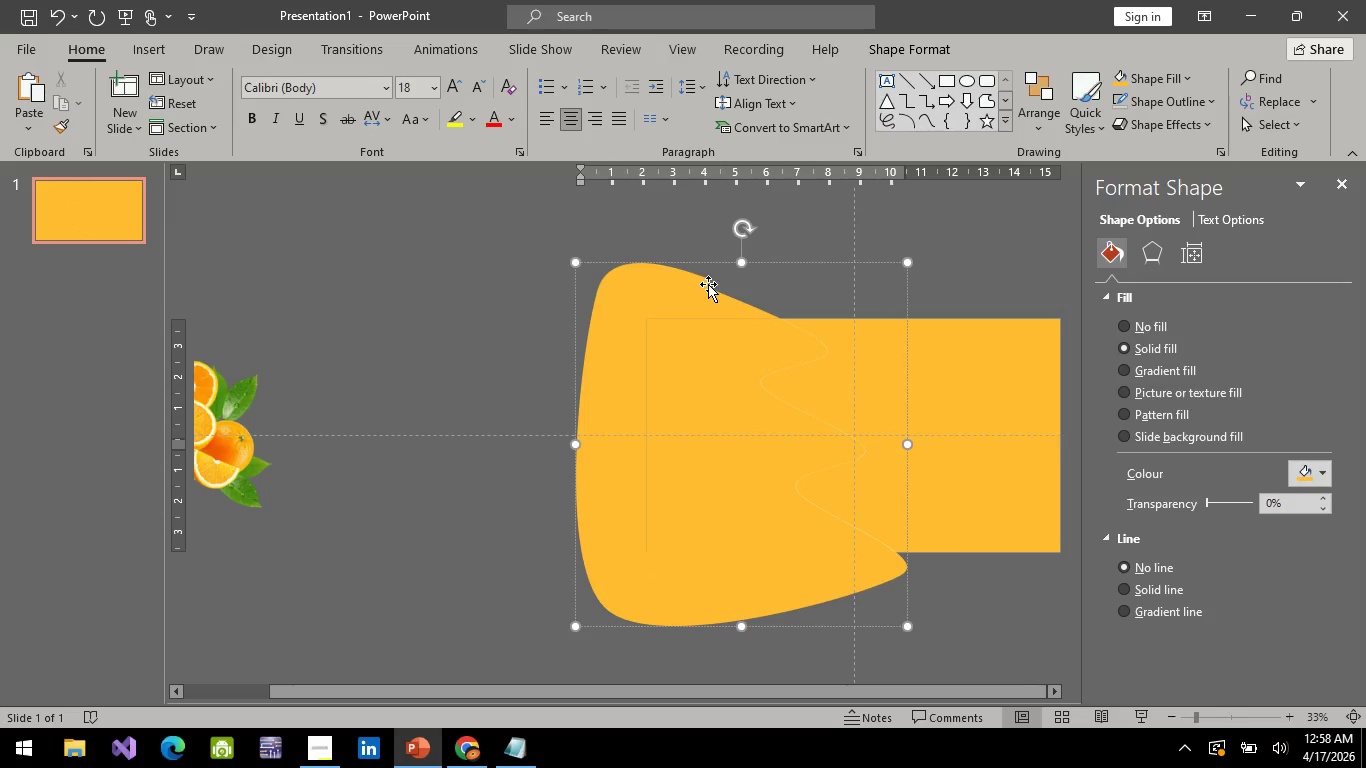 
key(Delete)
 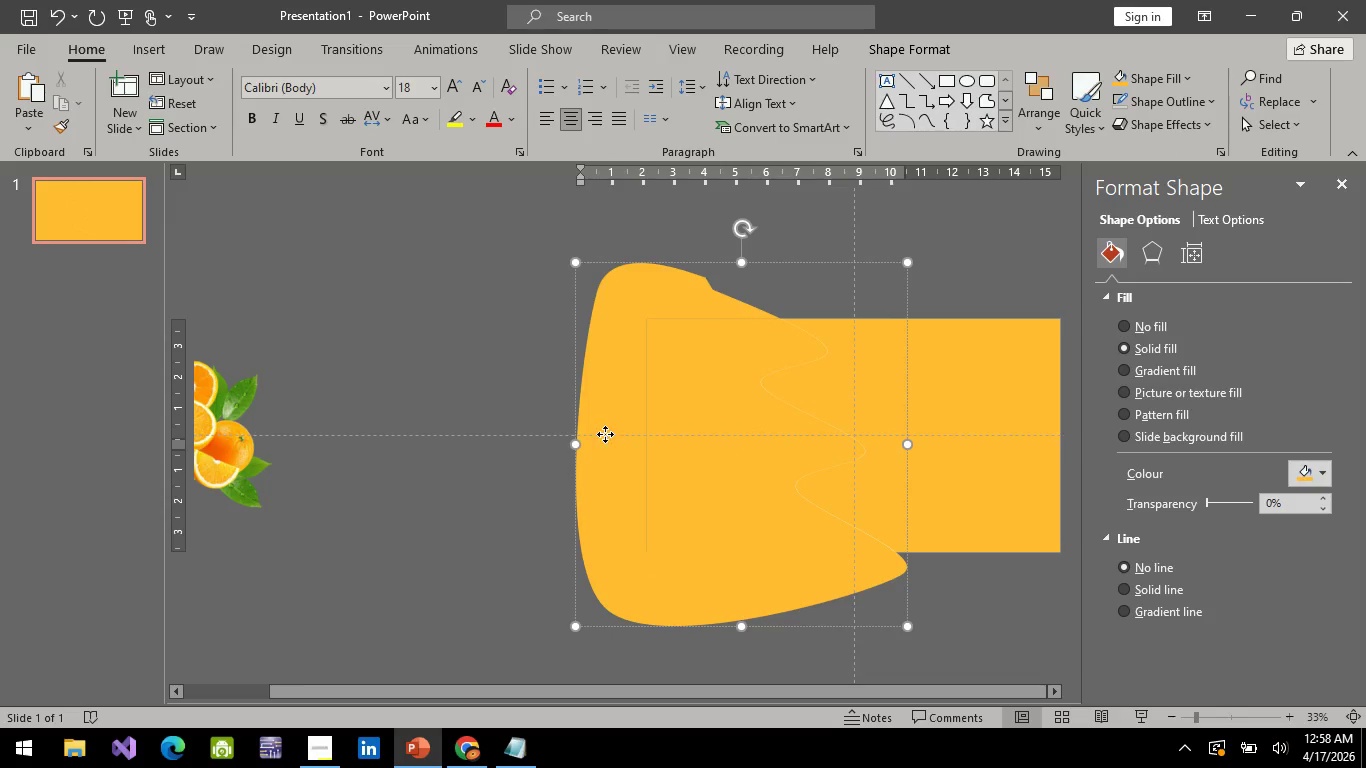 
left_click([605, 434])
 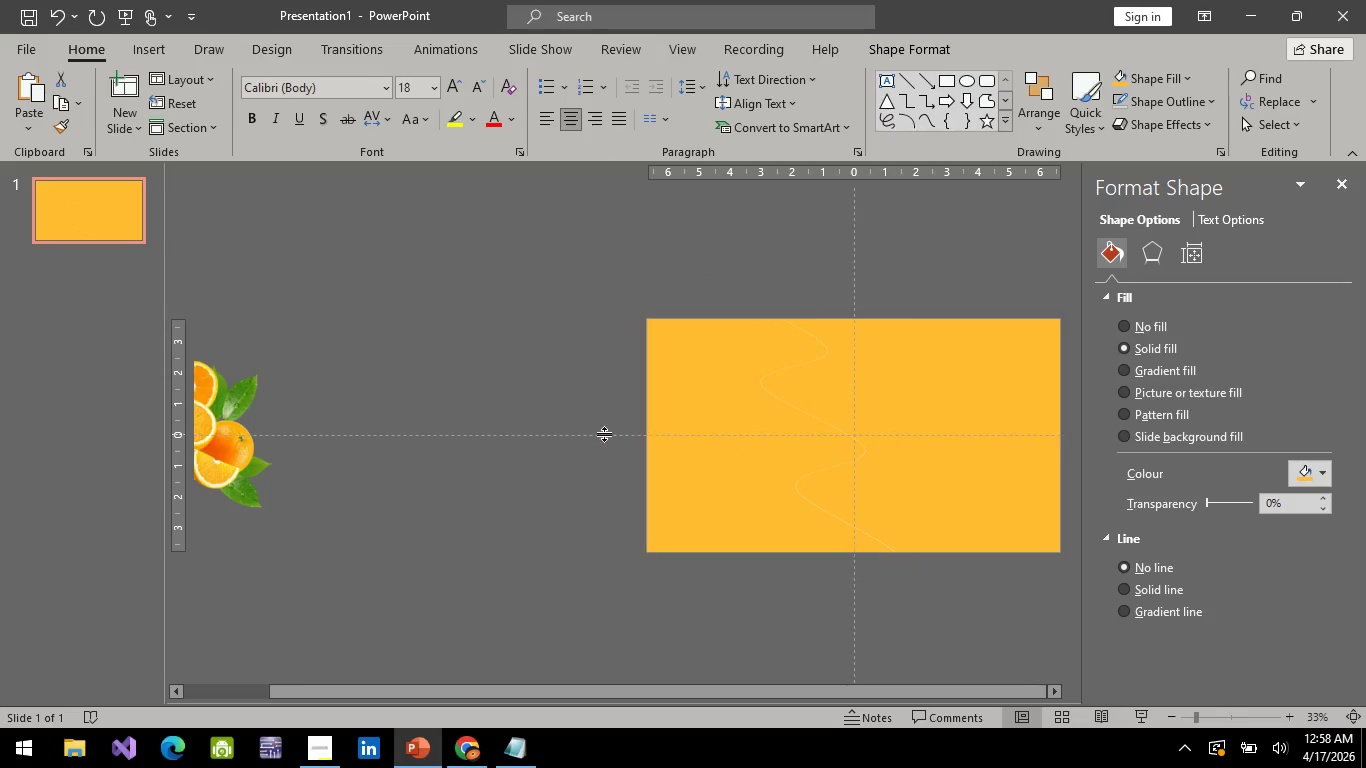 
key(Delete)
 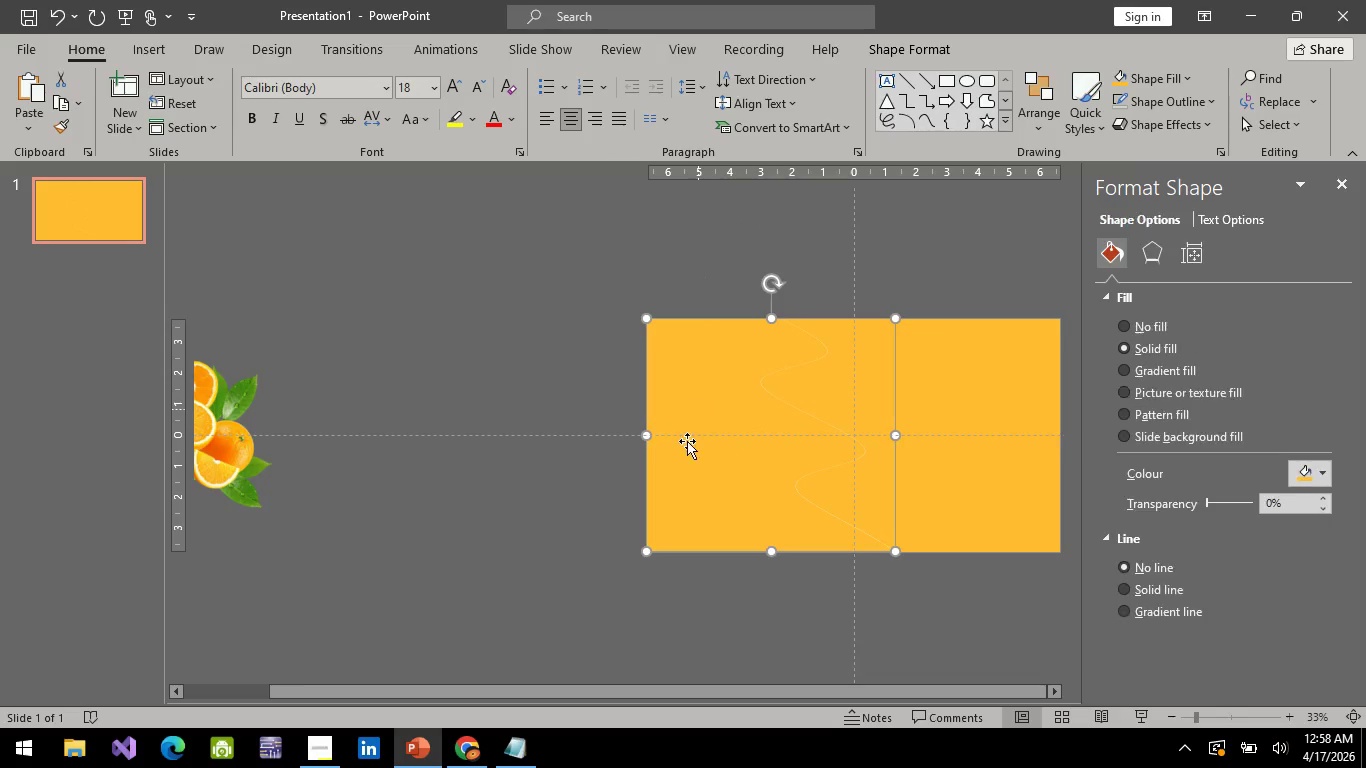 
left_click_drag(start_coordinate=[689, 444], to_coordinate=[646, 446])
 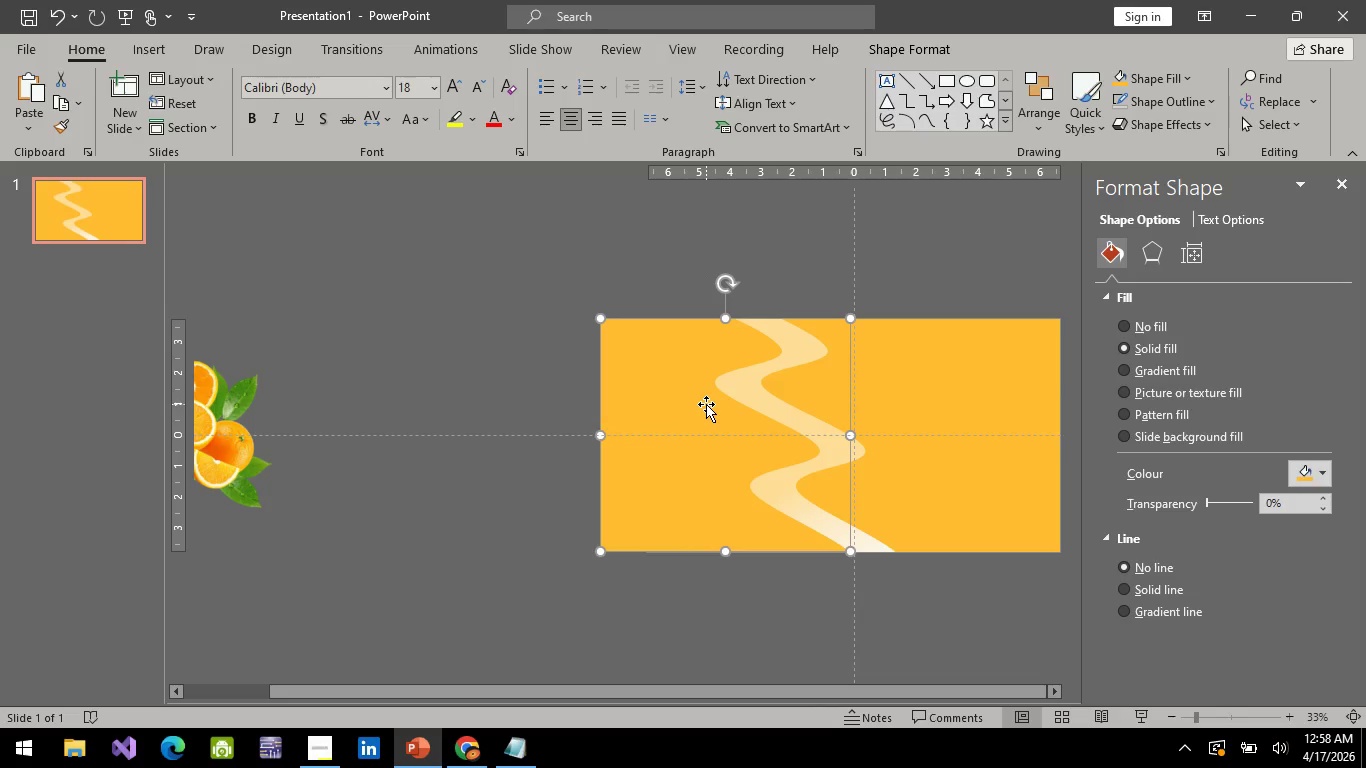 
wait(5.31)
 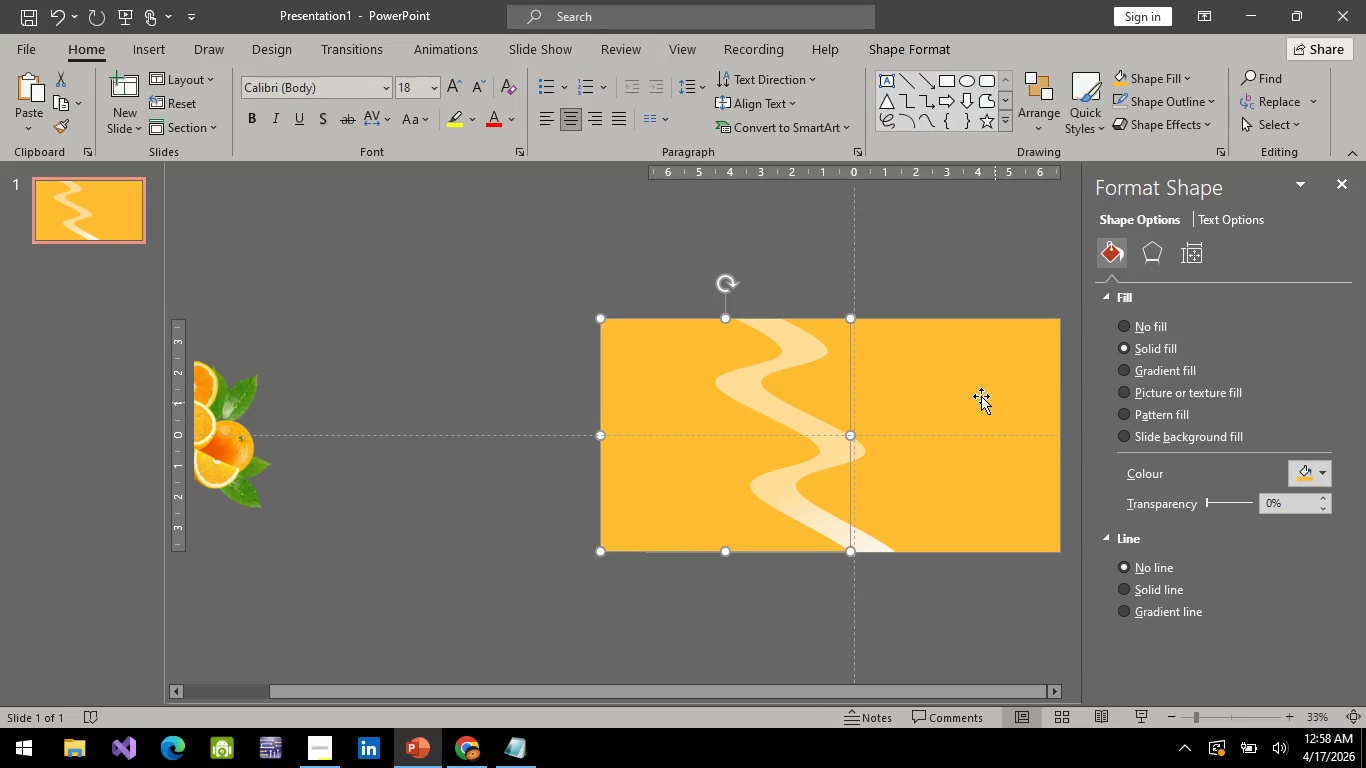 
hold_key(key=ControlLeft, duration=0.67)
 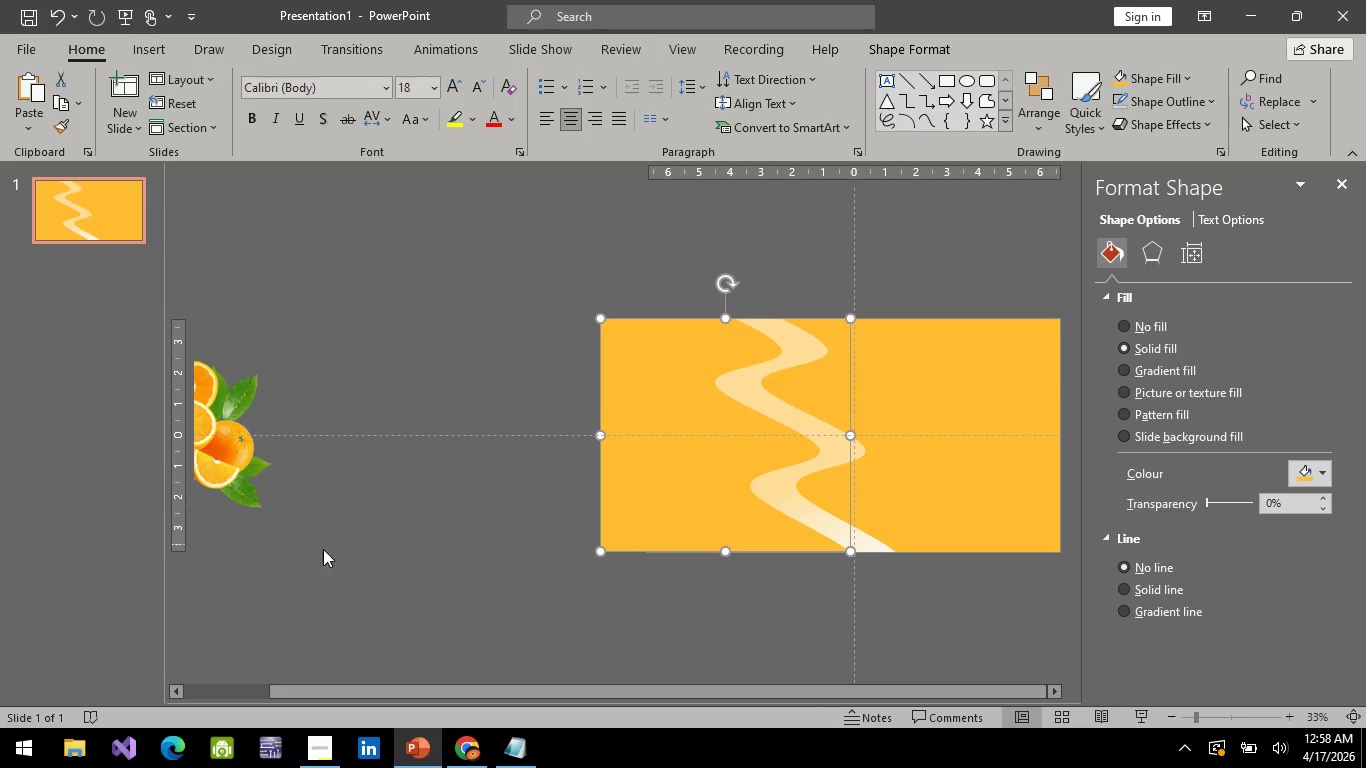 
key(Control+ControlLeft)
 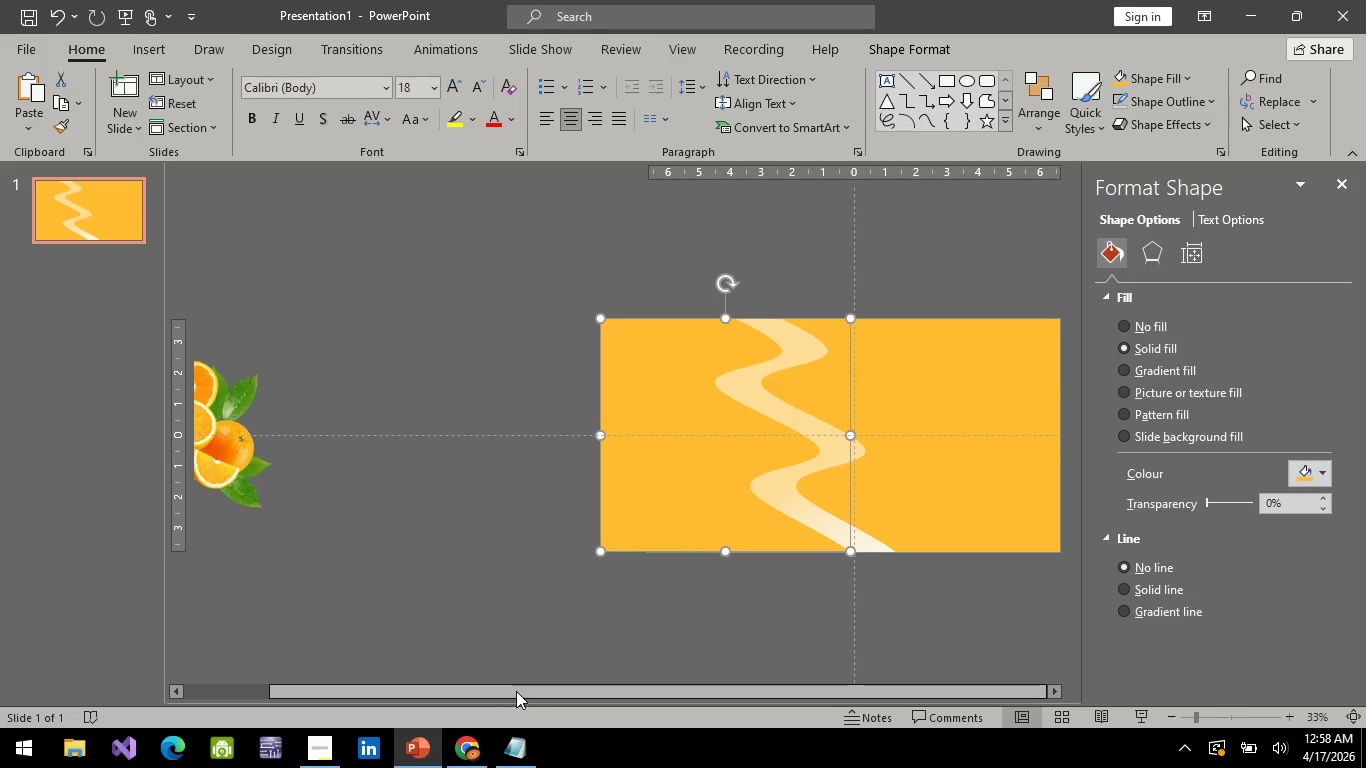 
scroll: coordinate [363, 576], scroll_direction: down, amount: 1.0
 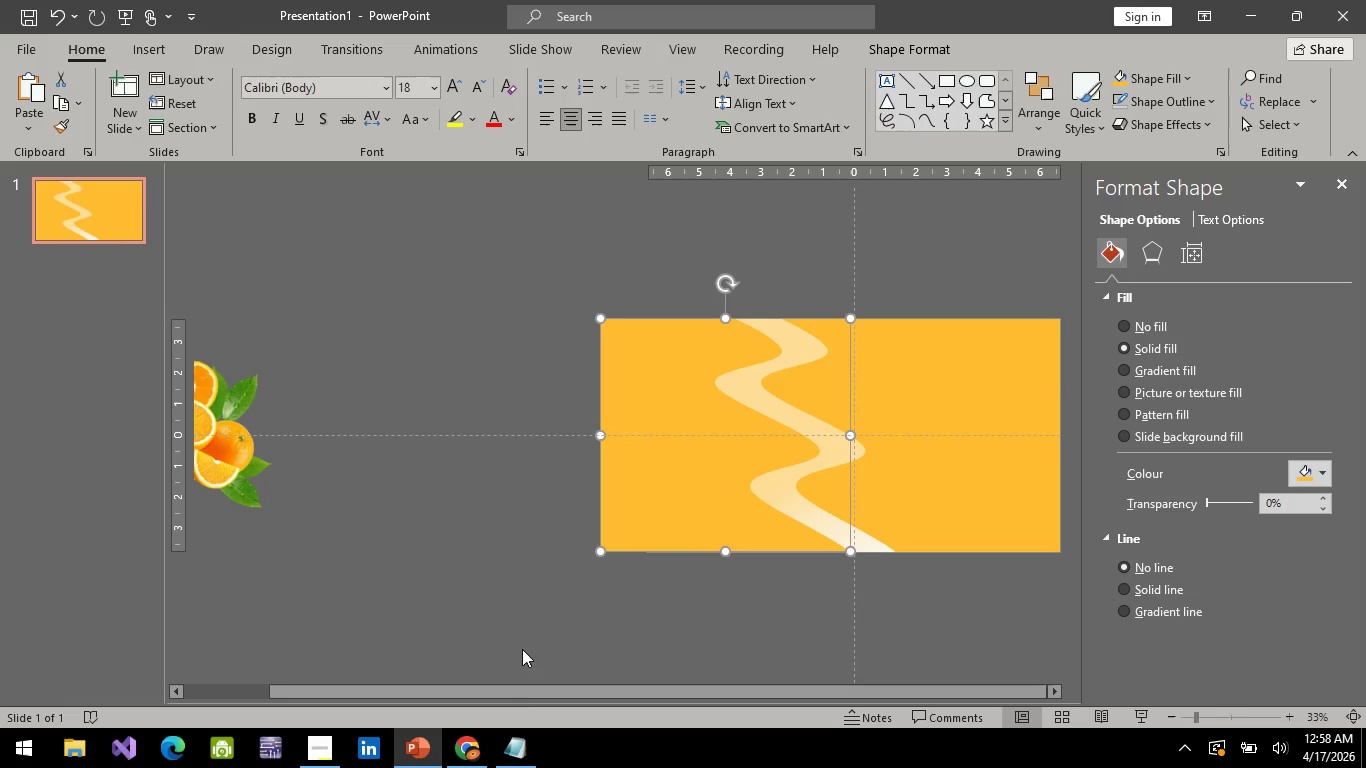 
left_click_drag(start_coordinate=[516, 691], to_coordinate=[356, 663])
 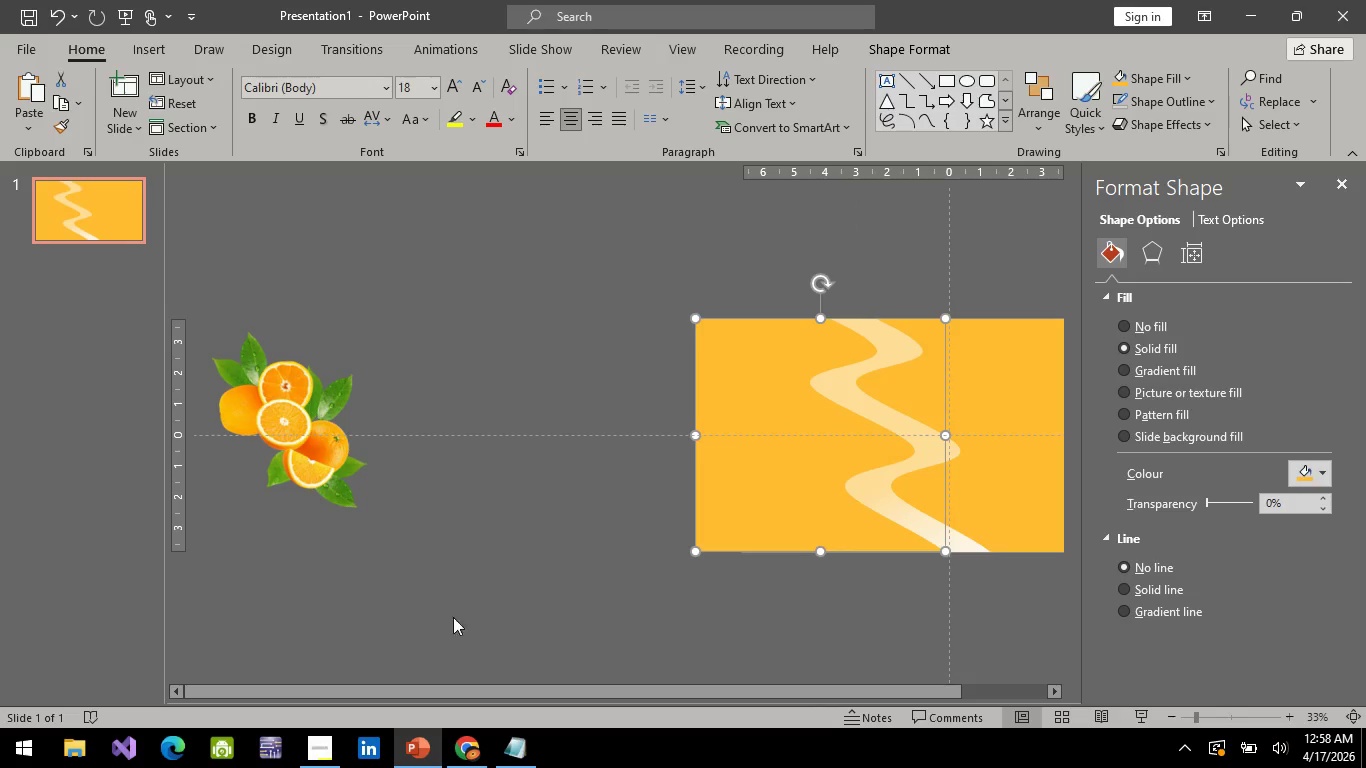 
left_click_drag(start_coordinate=[454, 617], to_coordinate=[169, 230])
 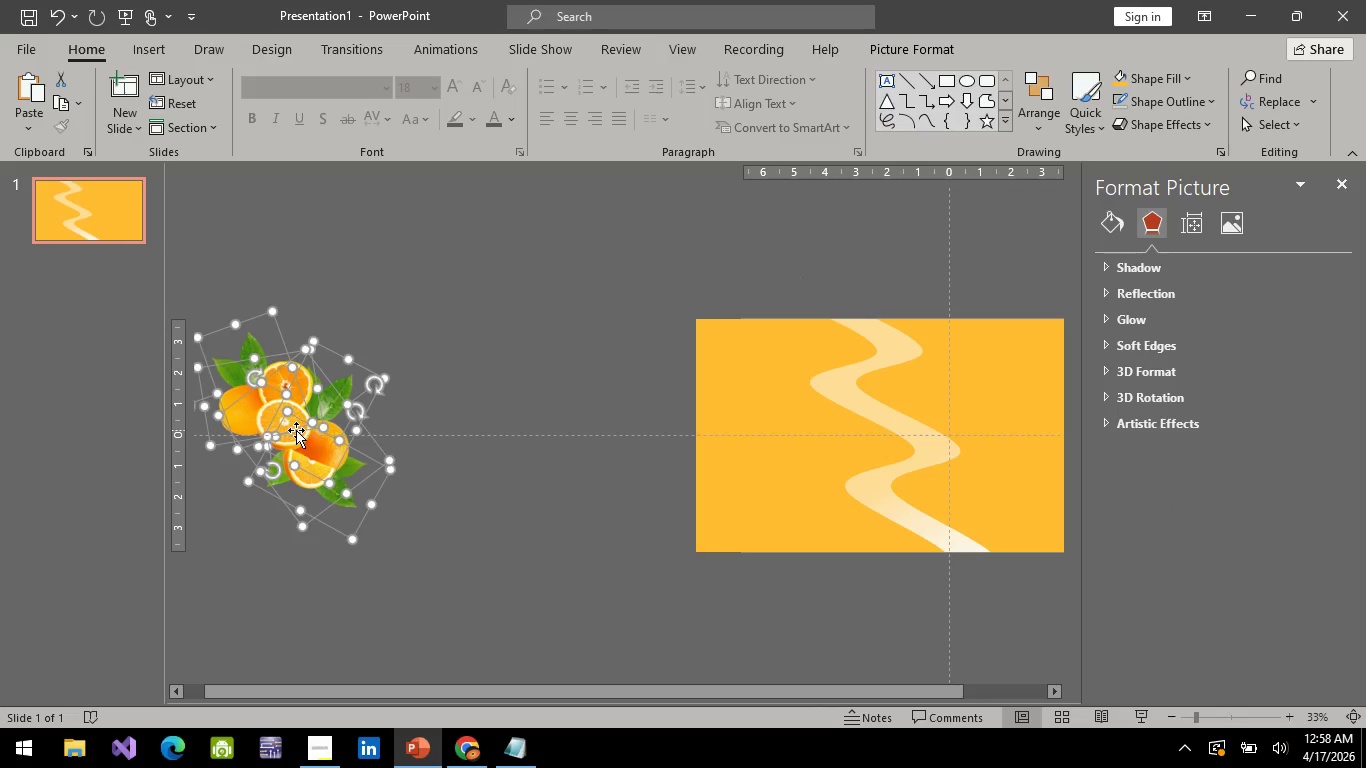 
left_click_drag(start_coordinate=[296, 430], to_coordinate=[844, 427])
 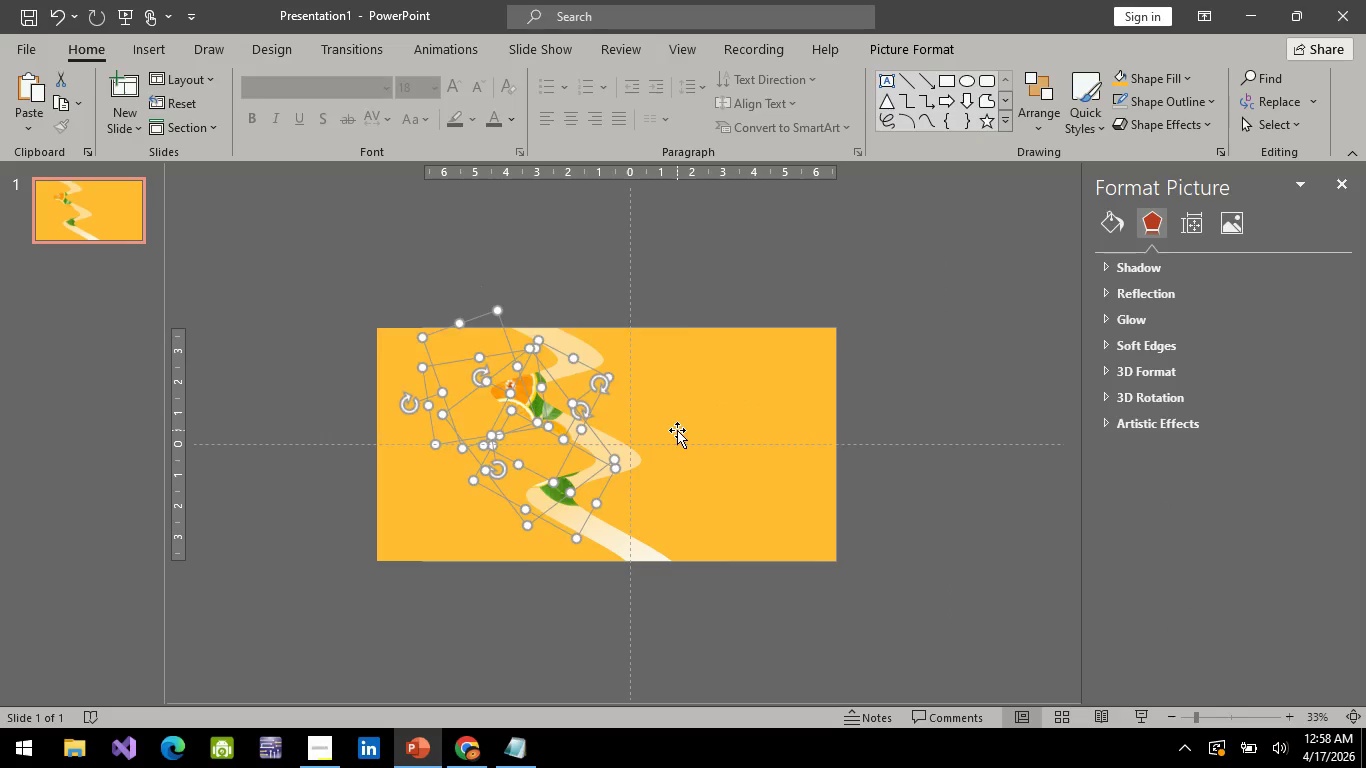 
left_click([677, 430])
 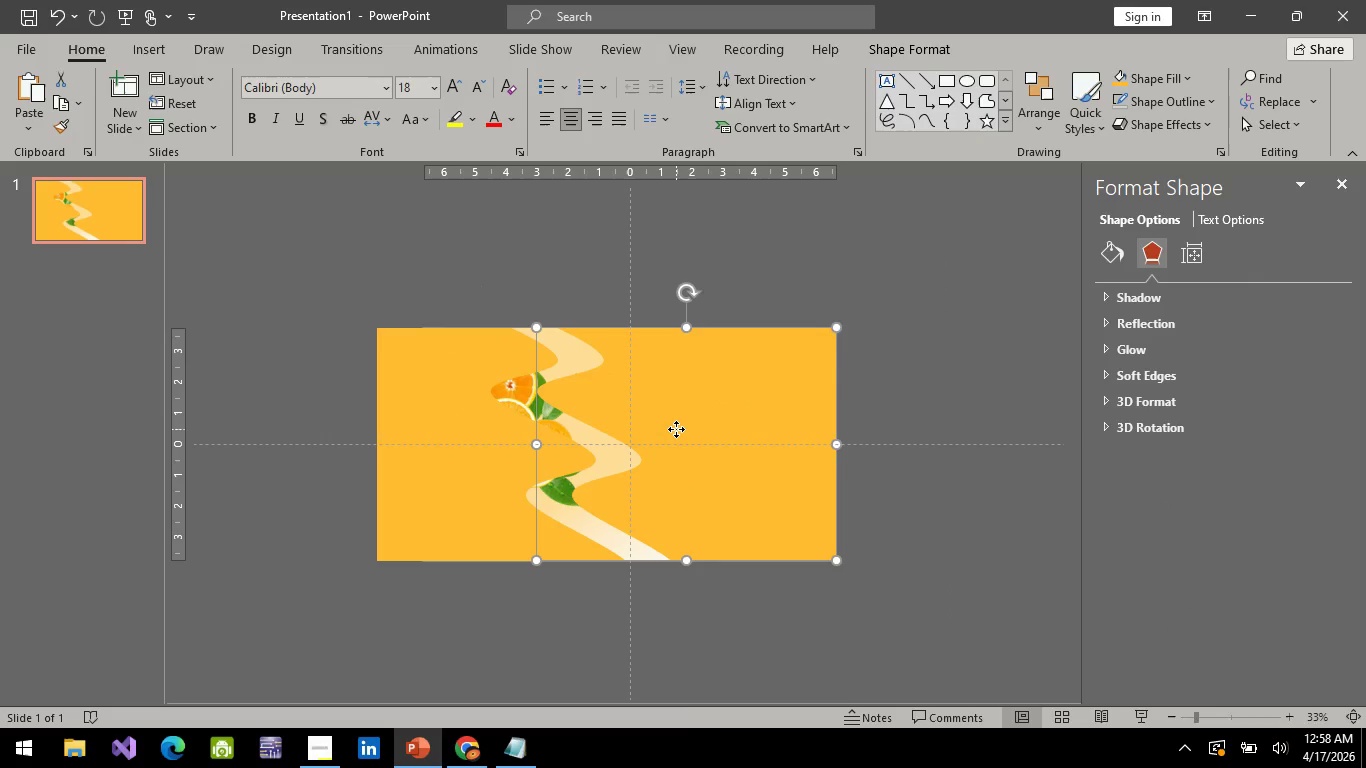 
right_click([676, 429])
 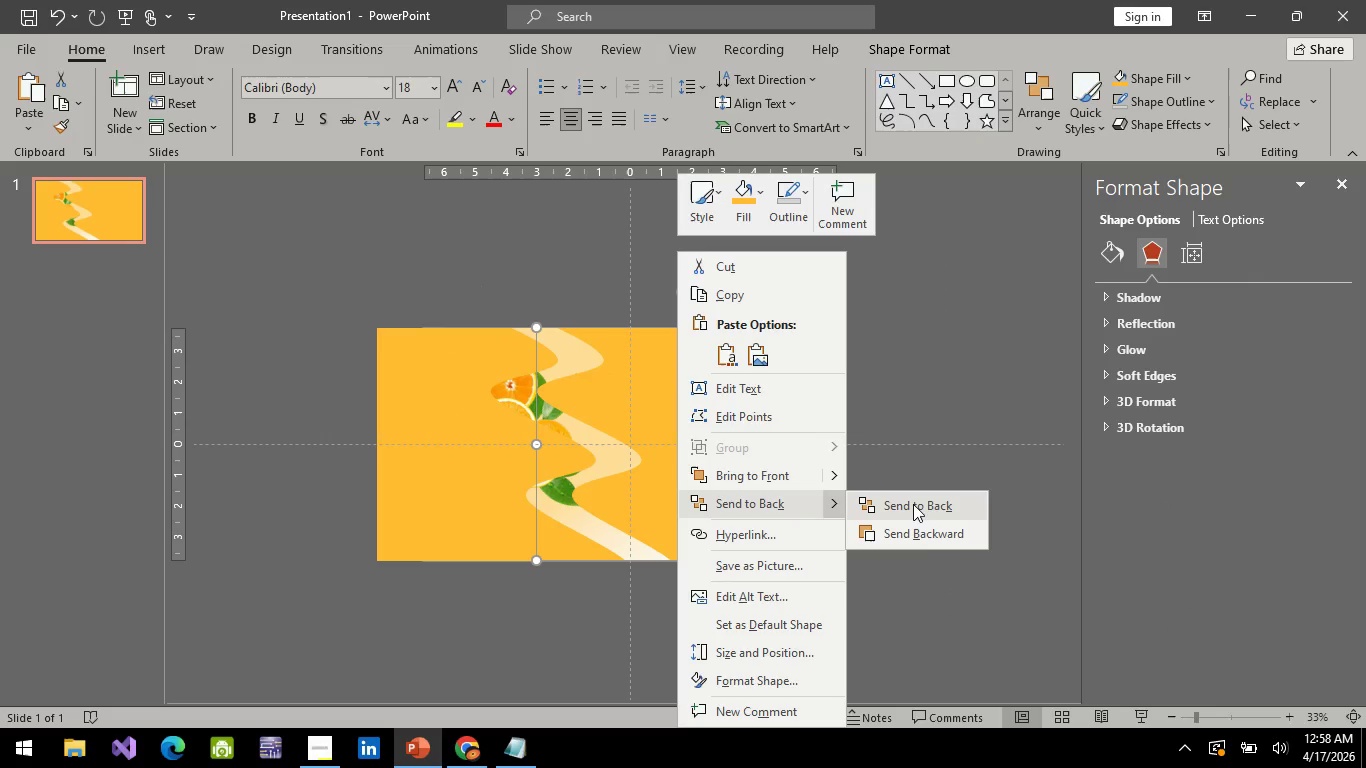 
left_click([917, 528])
 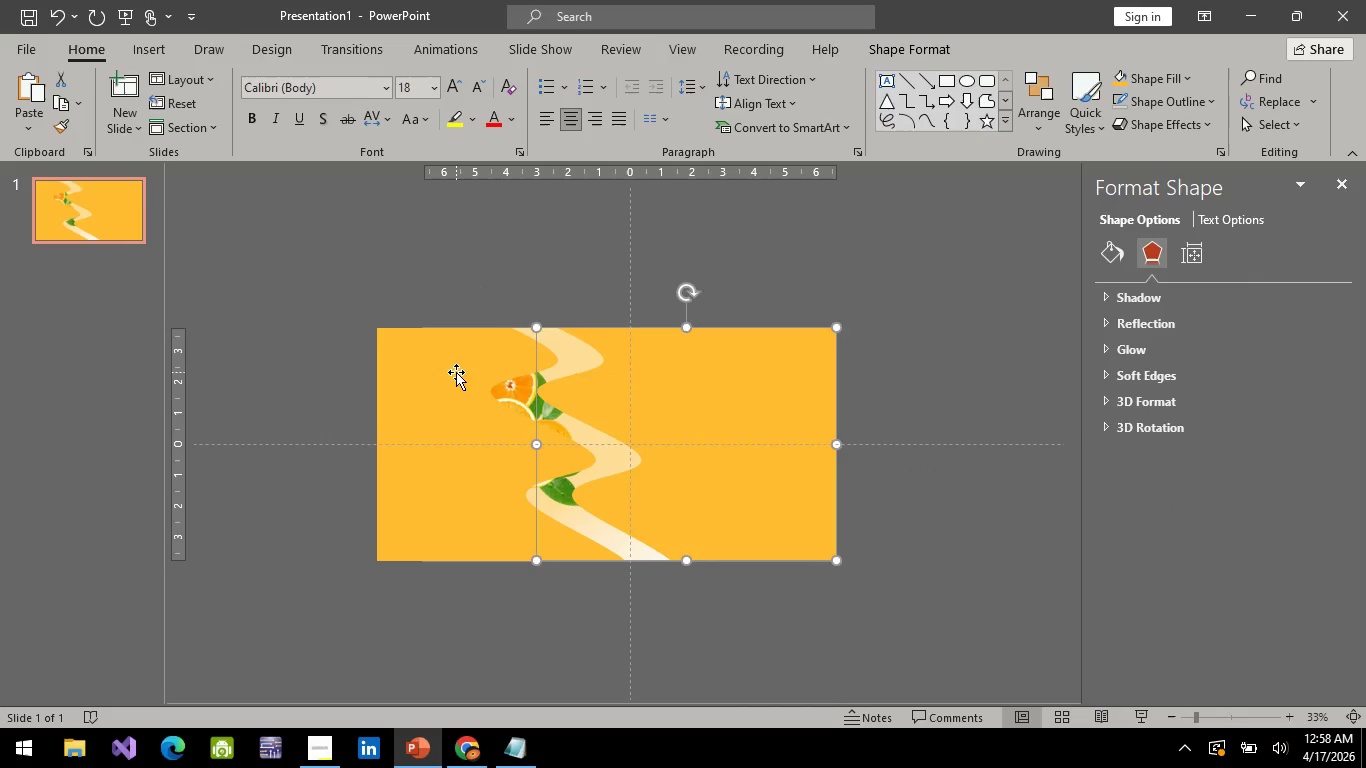 
left_click([456, 372])
 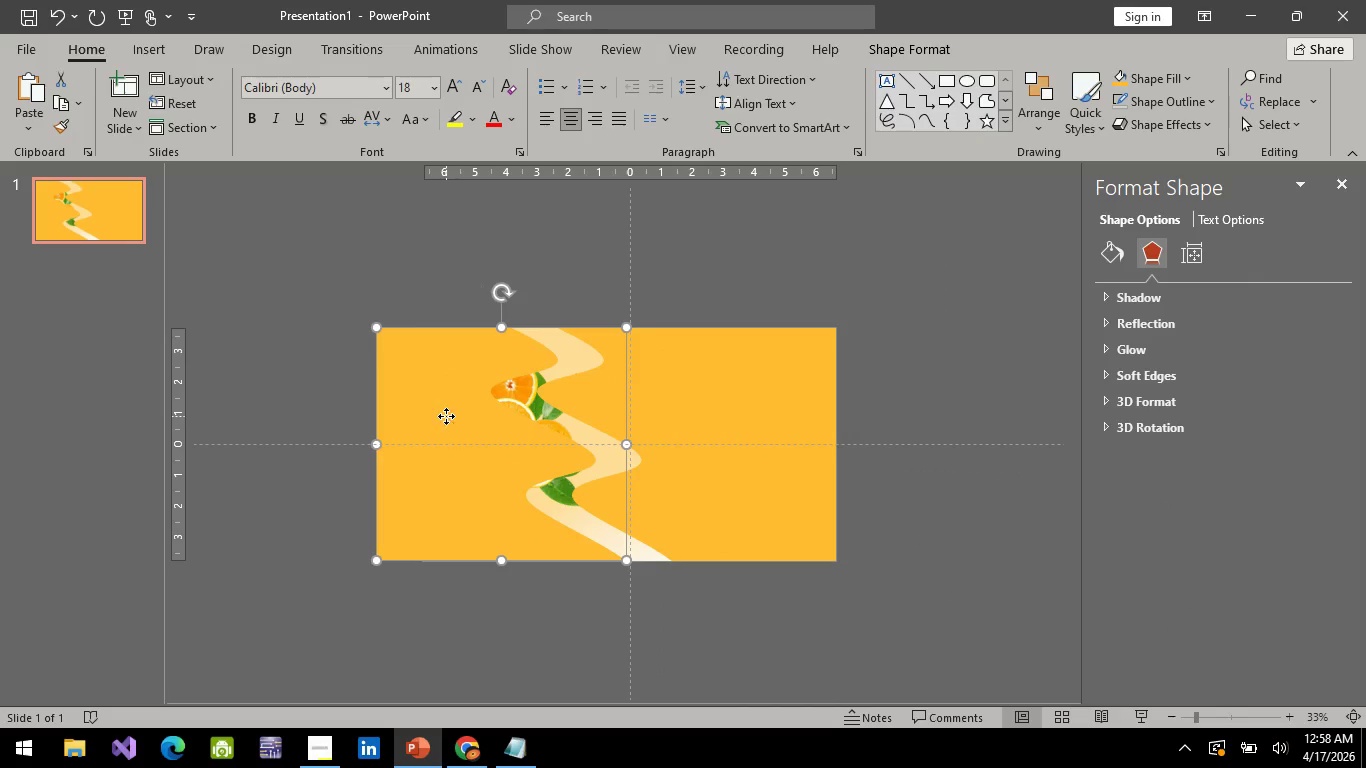 
left_click_drag(start_coordinate=[446, 416], to_coordinate=[364, 421])
 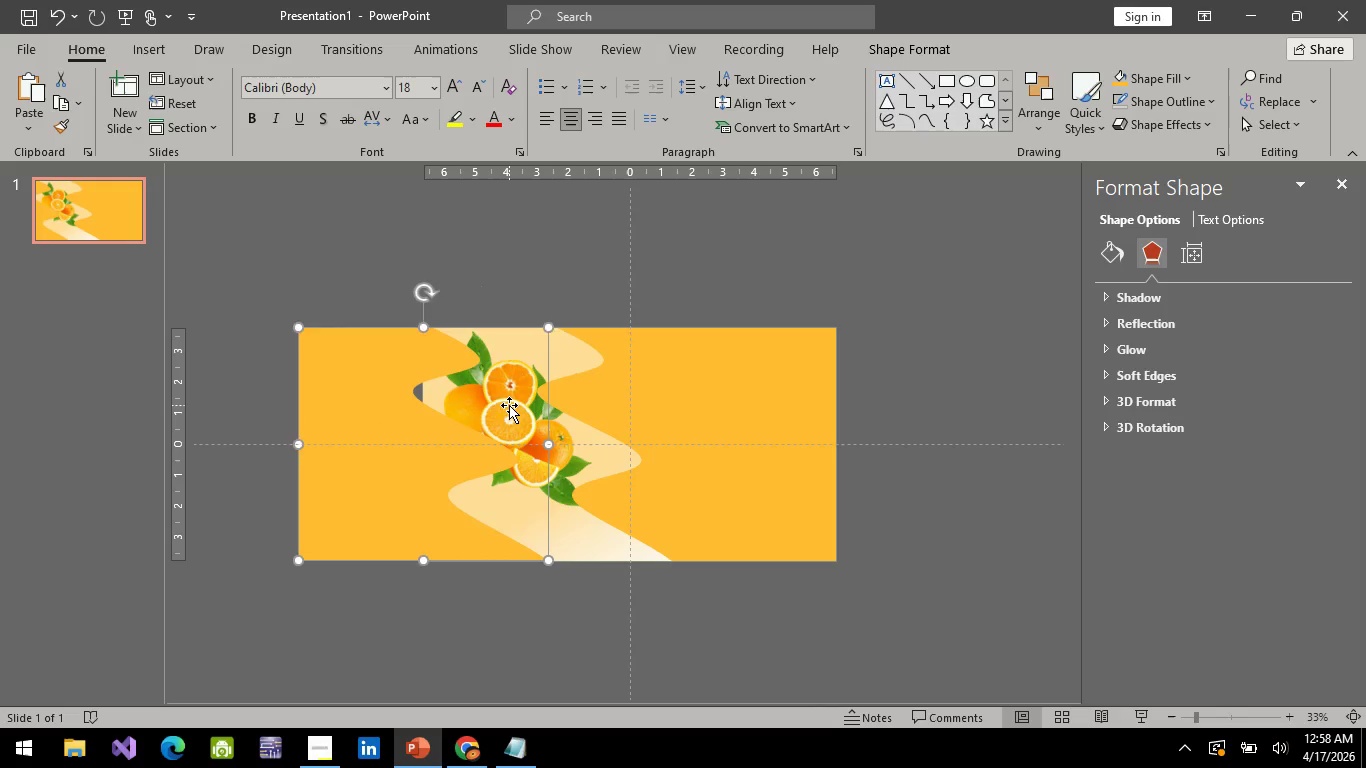 
left_click([509, 405])
 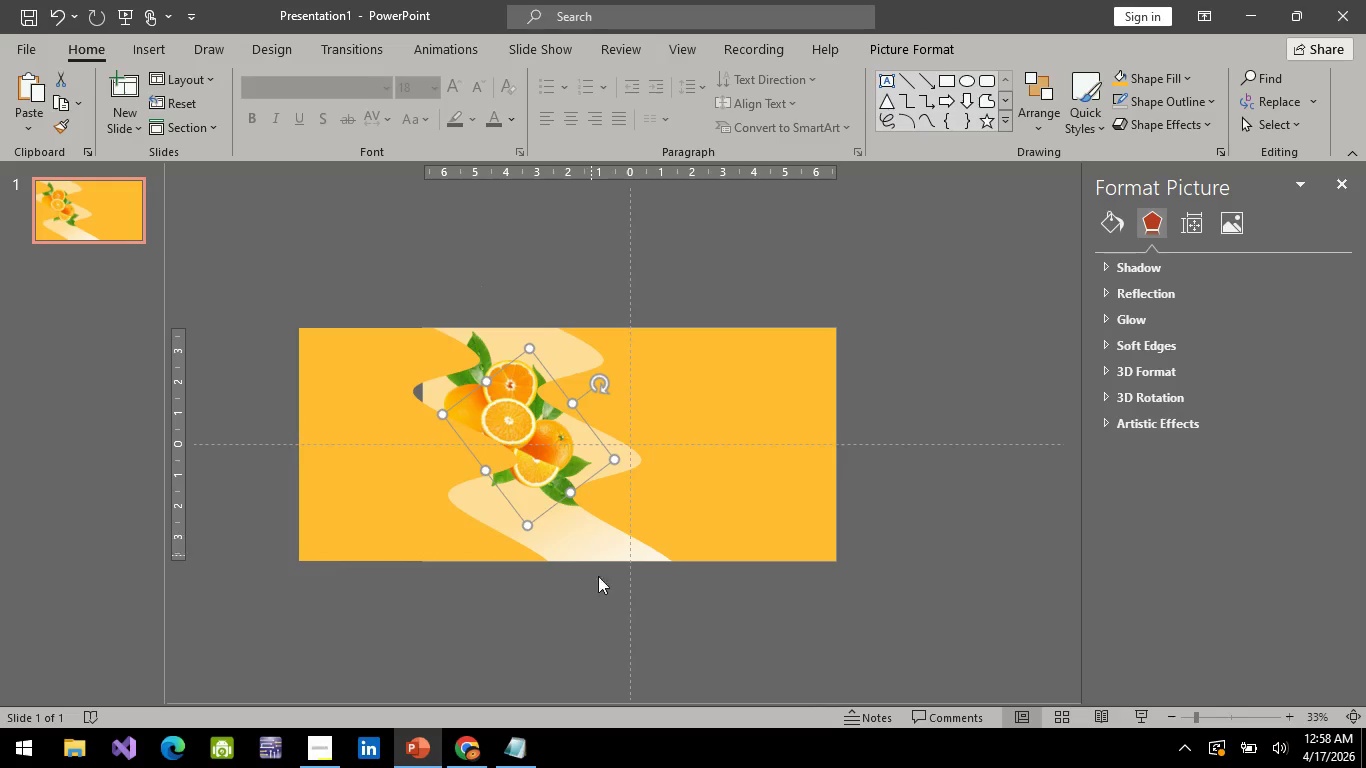 
left_click([613, 618])
 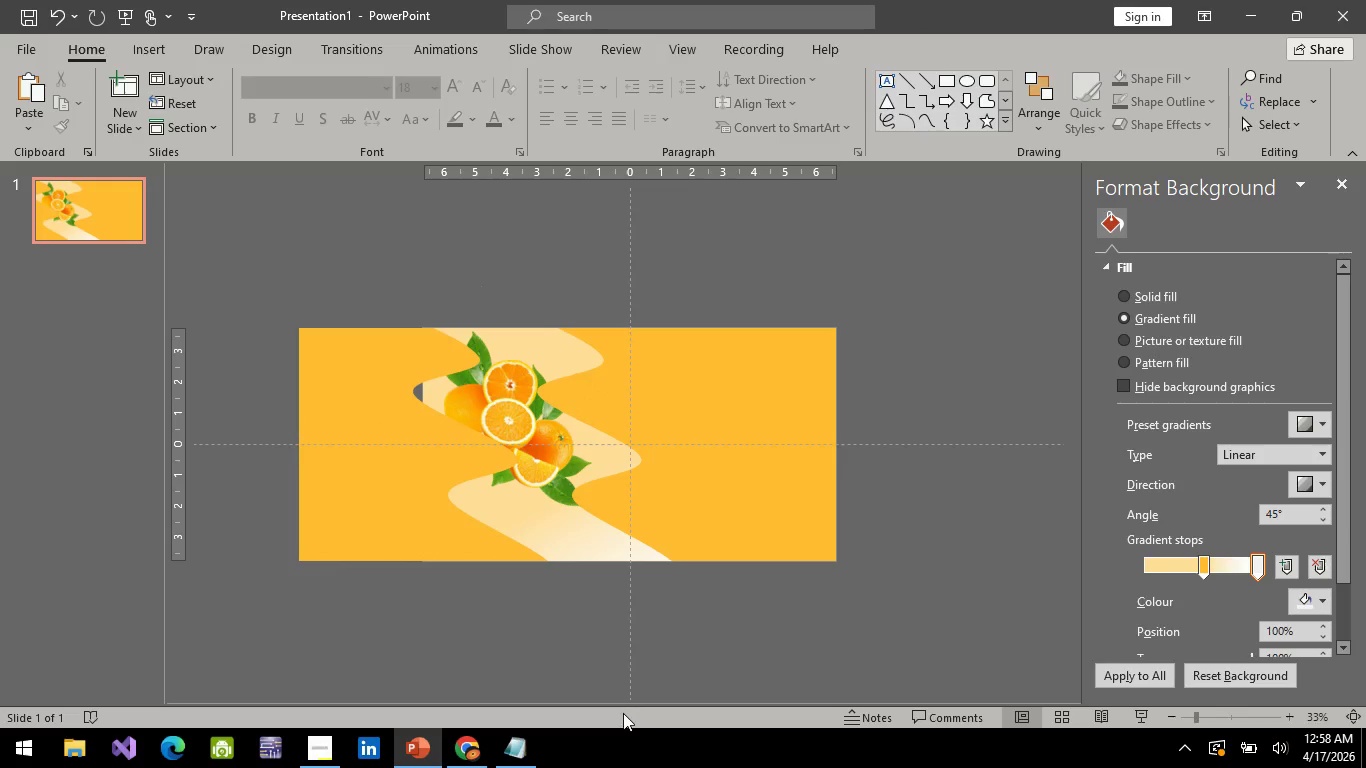 
left_click_drag(start_coordinate=[623, 714], to_coordinate=[421, 295])
 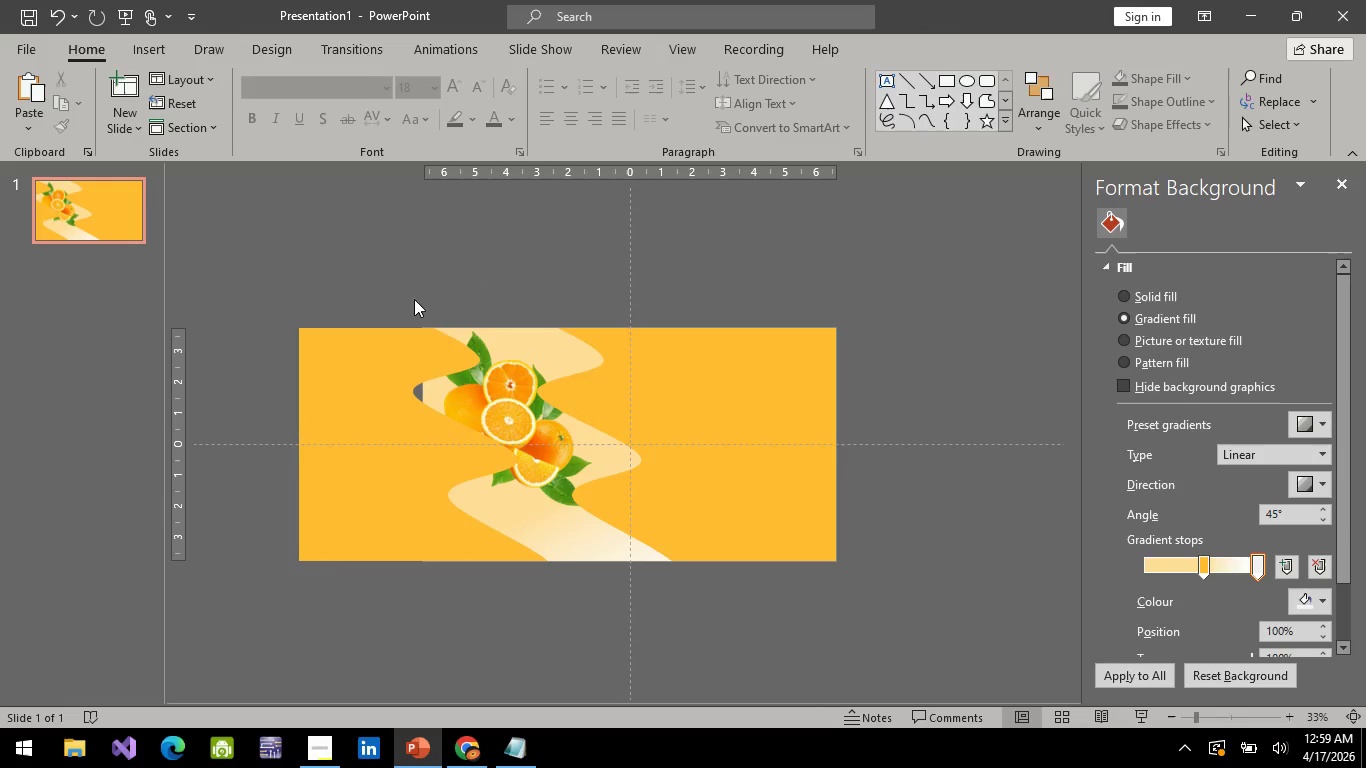 
left_click_drag(start_coordinate=[412, 269], to_coordinate=[605, 667])
 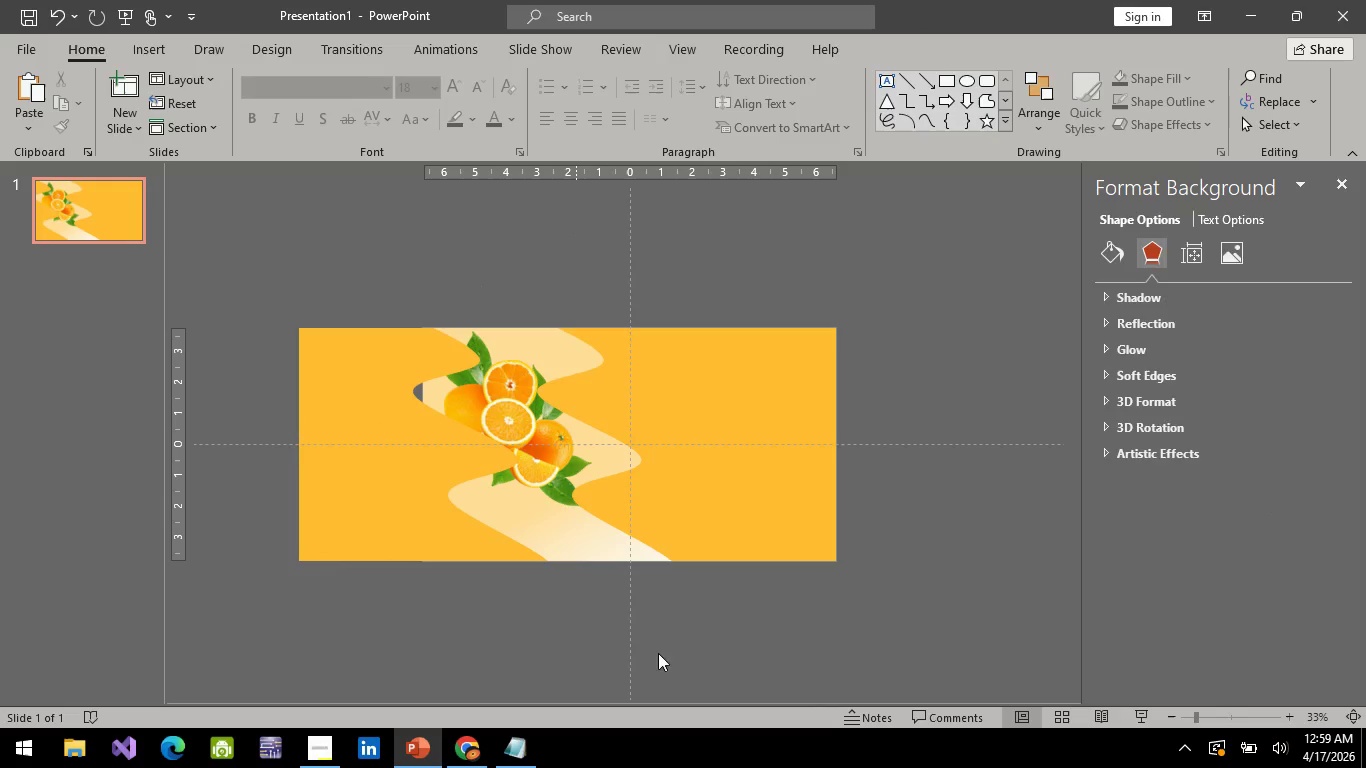 
left_click_drag(start_coordinate=[689, 645], to_coordinate=[361, 267])
 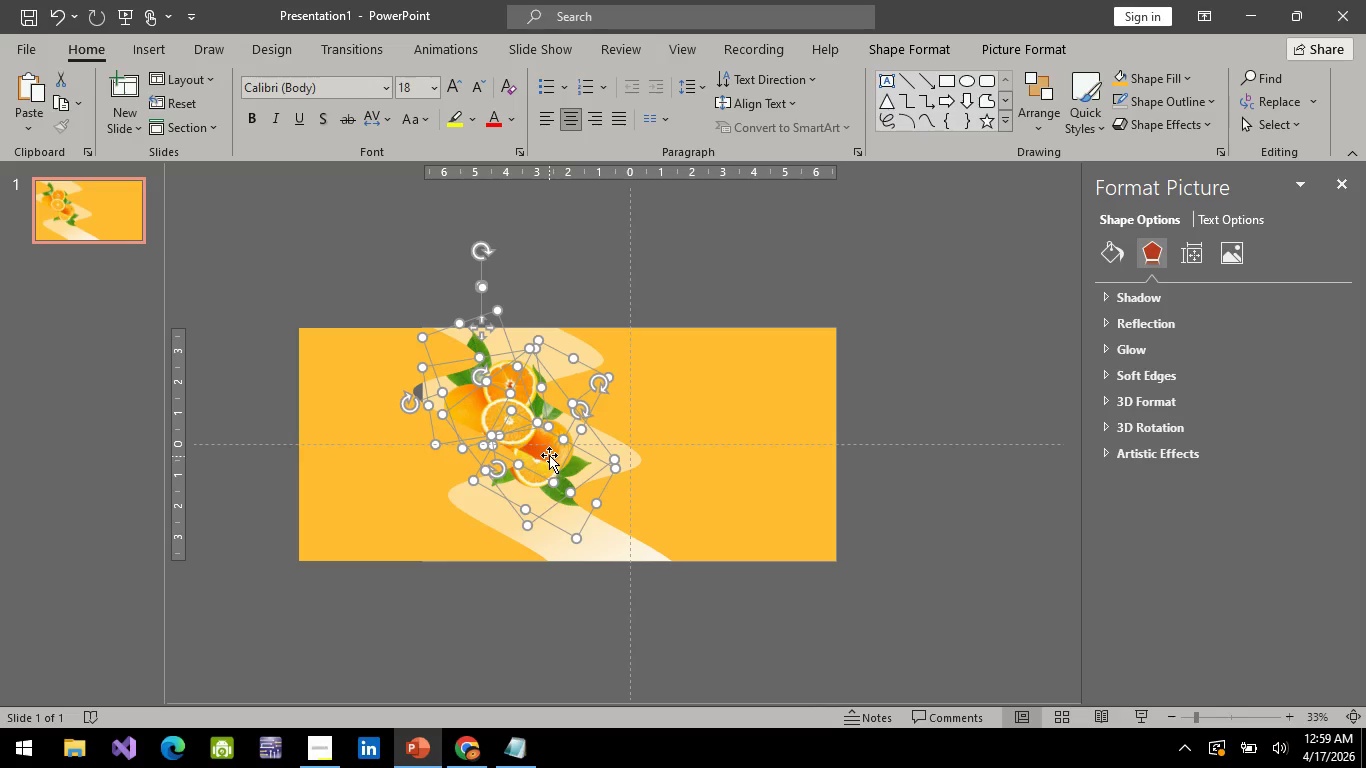 
right_click([549, 455])
 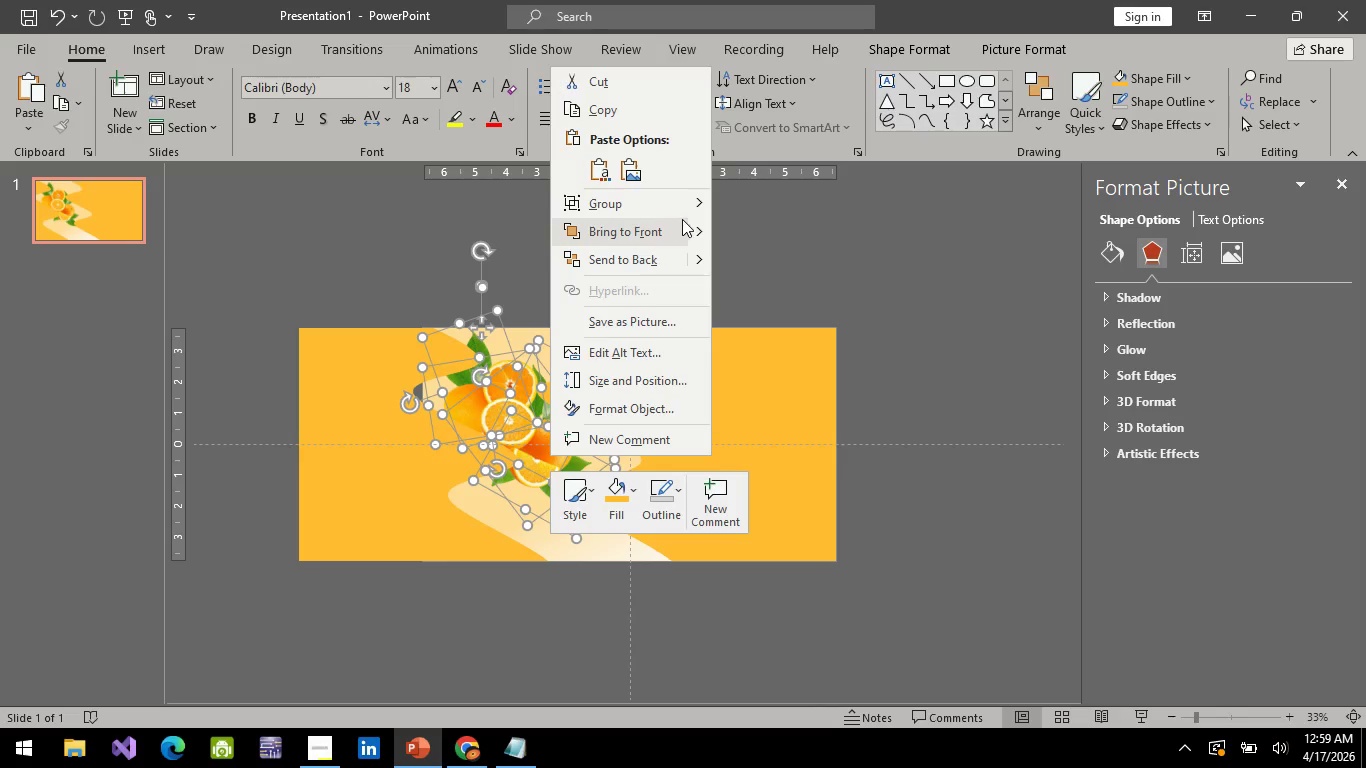 
left_click([763, 202])
 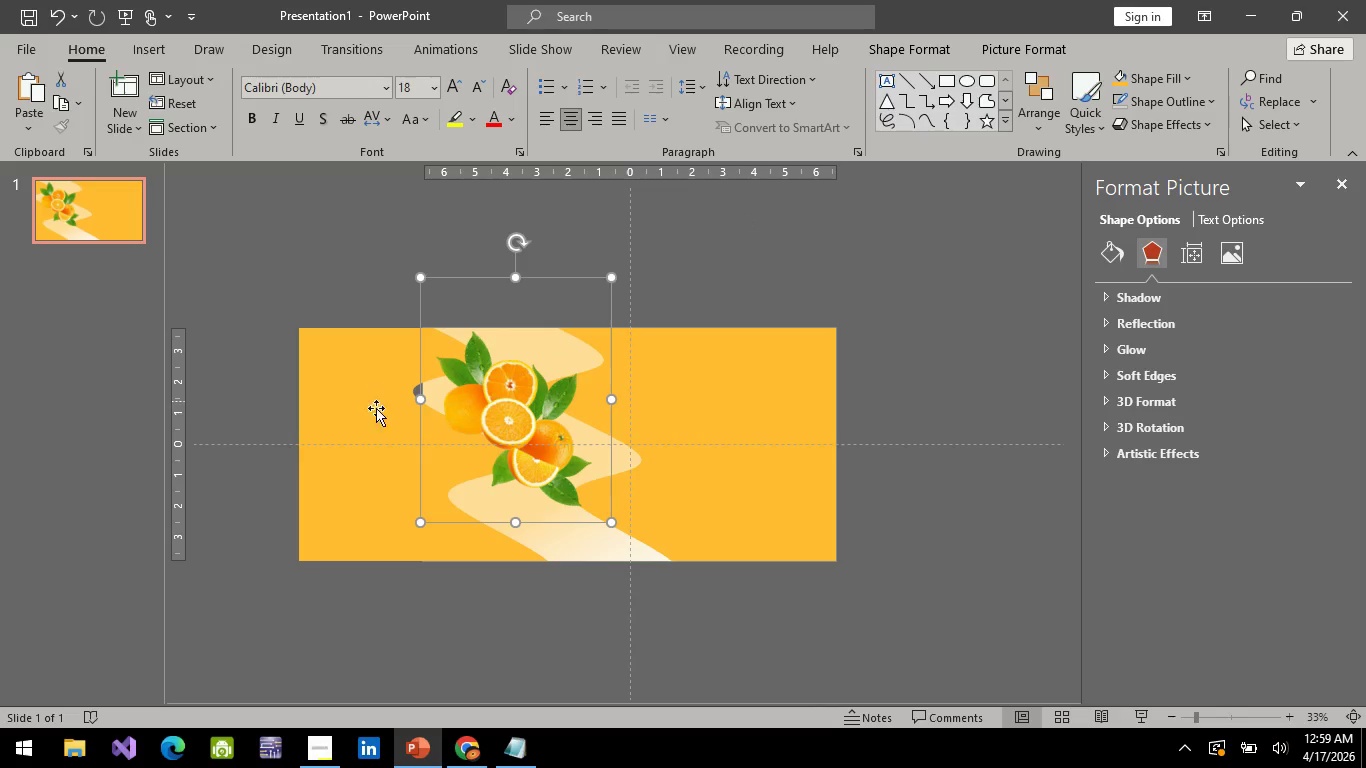 
left_click([375, 418])
 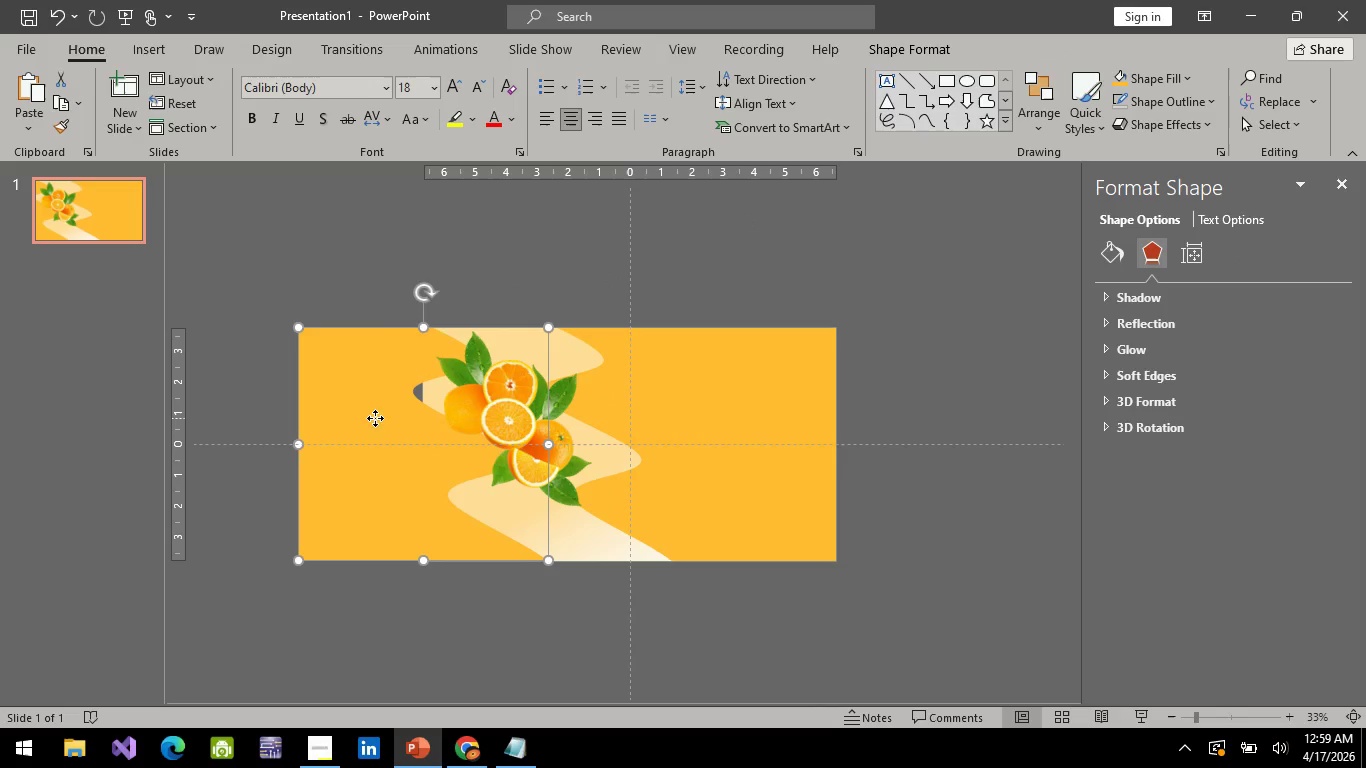 
right_click([375, 418])
 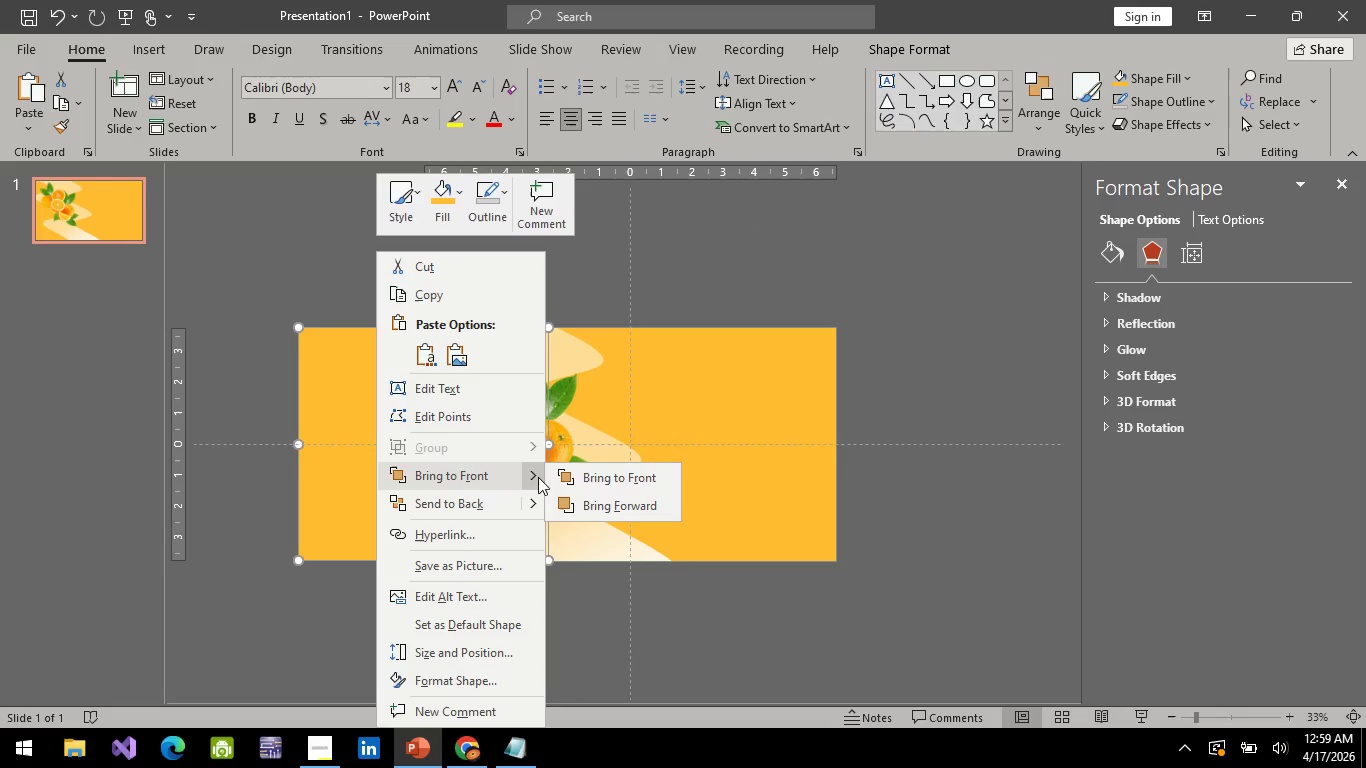 
left_click([609, 474])
 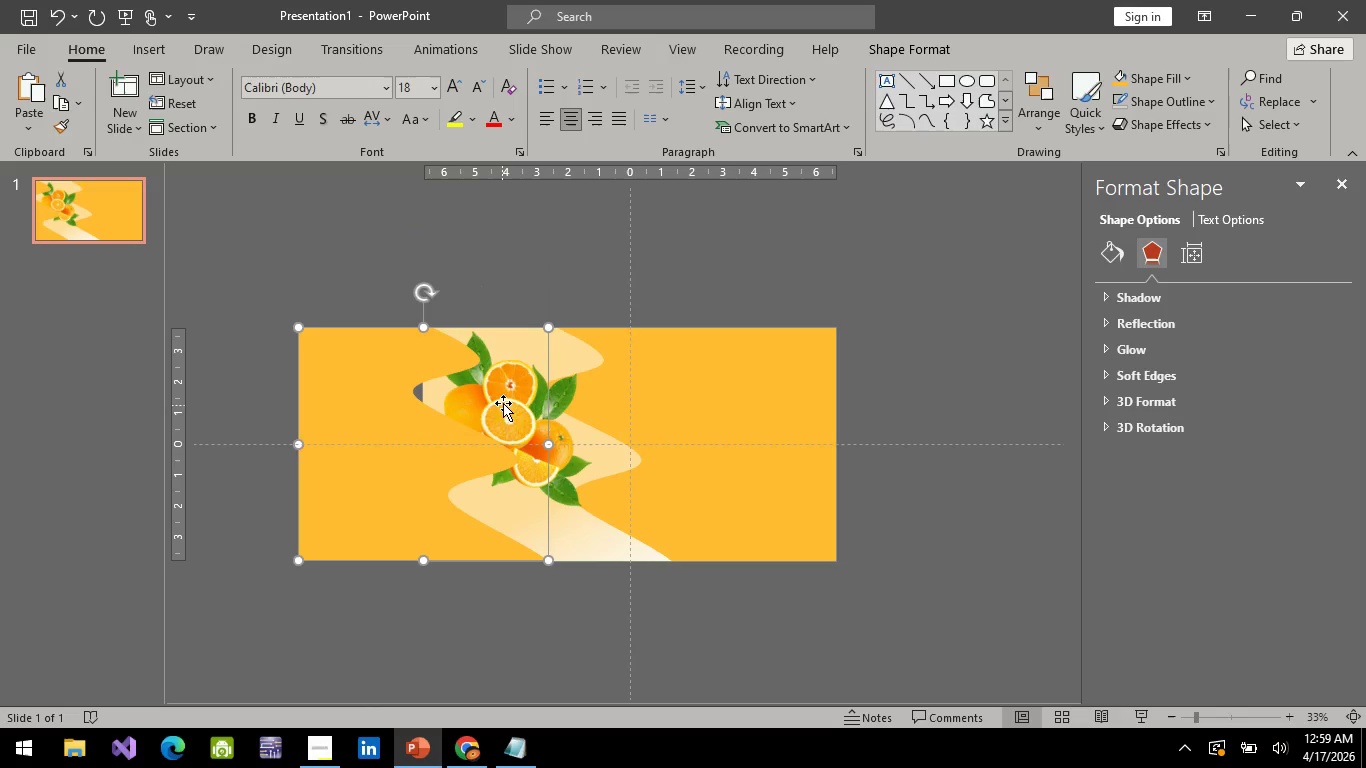 
left_click_drag(start_coordinate=[504, 401], to_coordinate=[570, 418])
 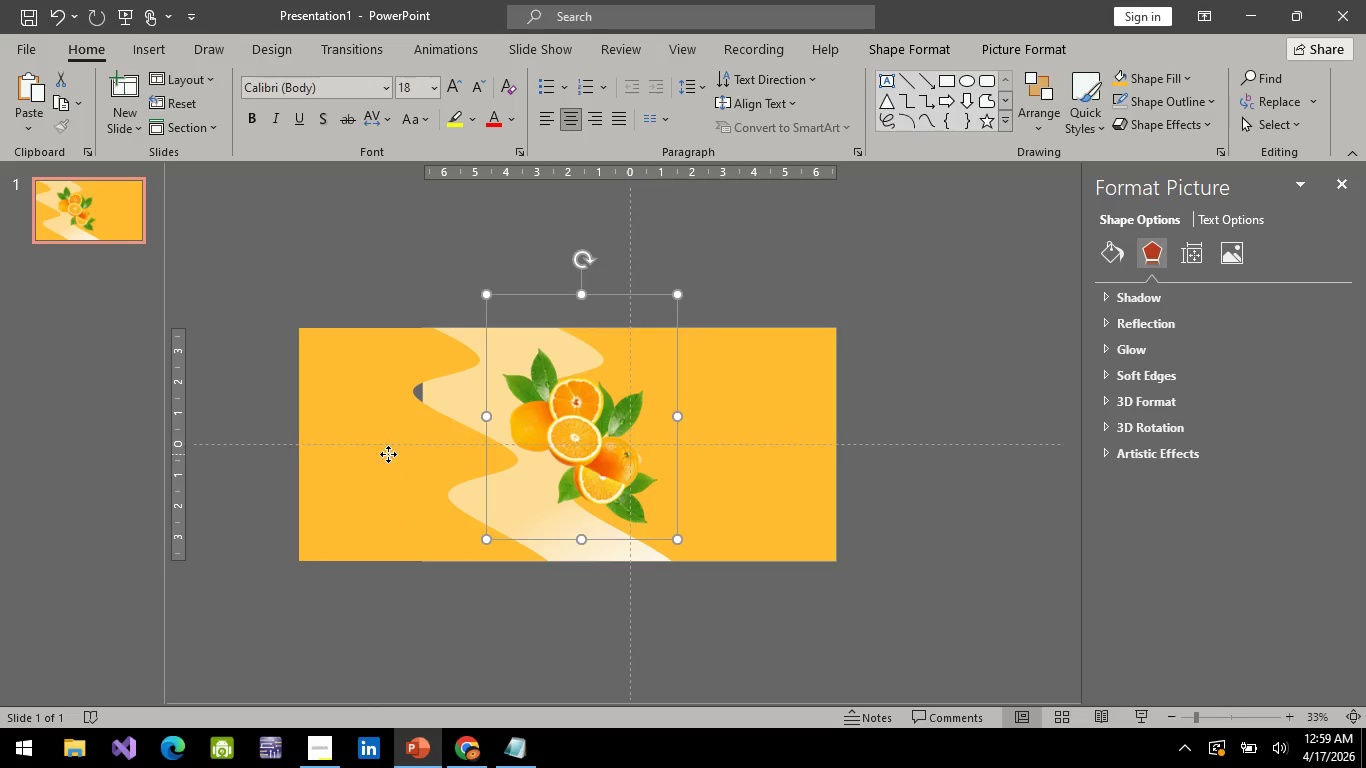 
left_click([388, 454])
 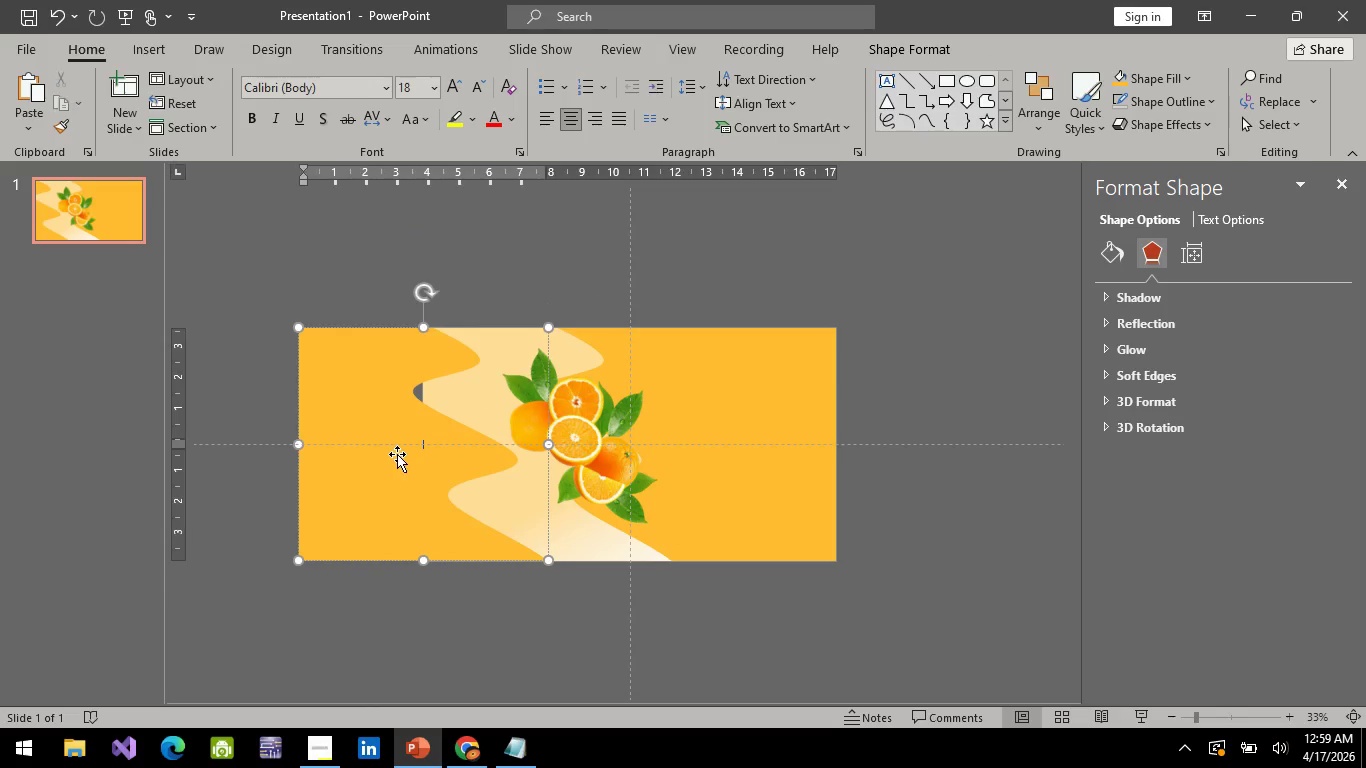 
left_click_drag(start_coordinate=[388, 454], to_coordinate=[436, 456])
 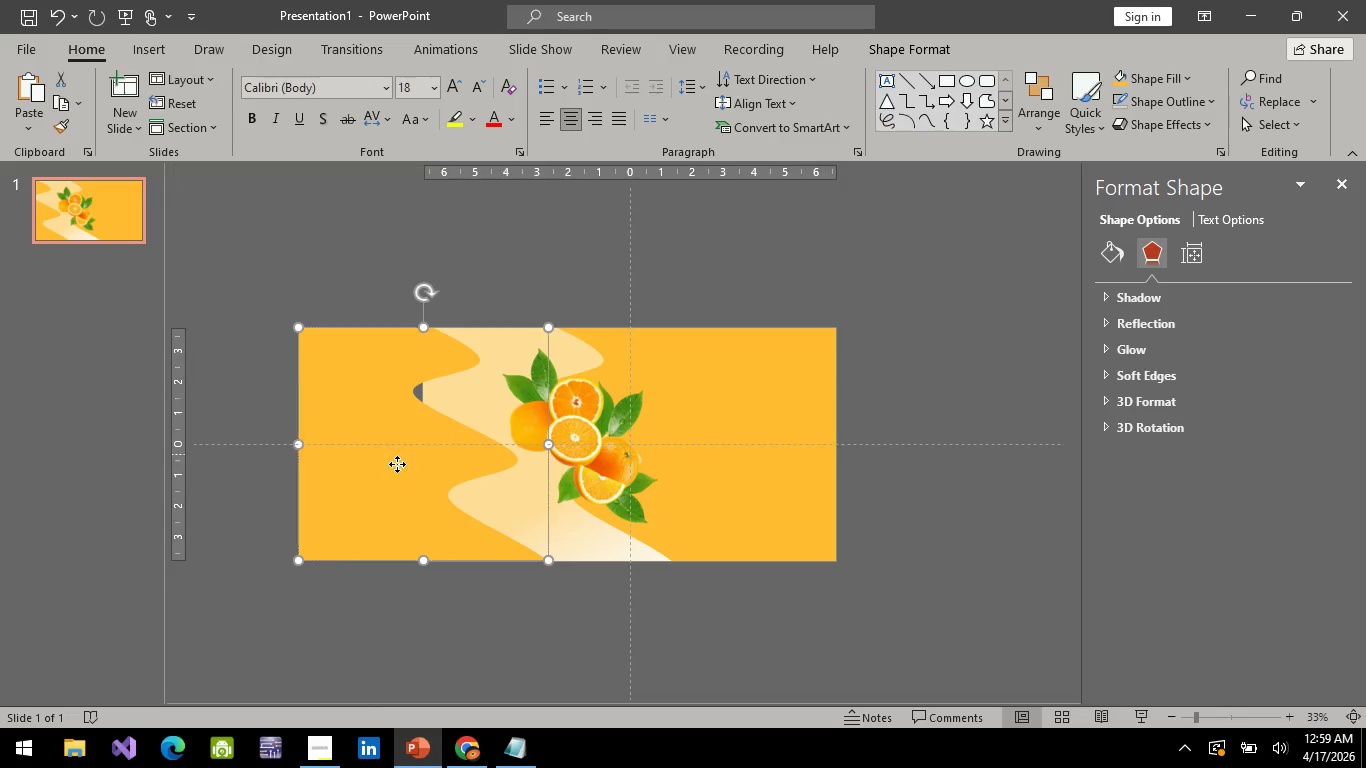 
left_click([397, 464])
 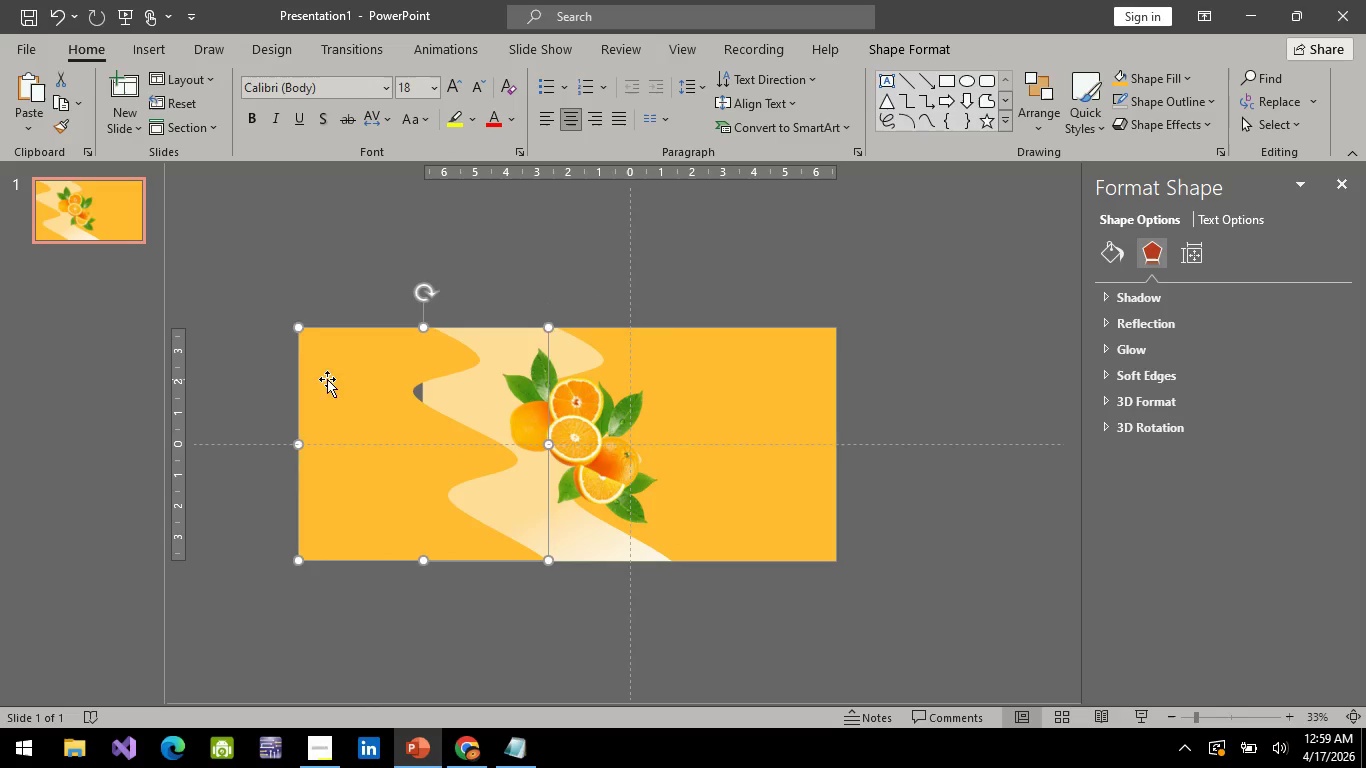 
left_click_drag(start_coordinate=[327, 379], to_coordinate=[413, 379])
 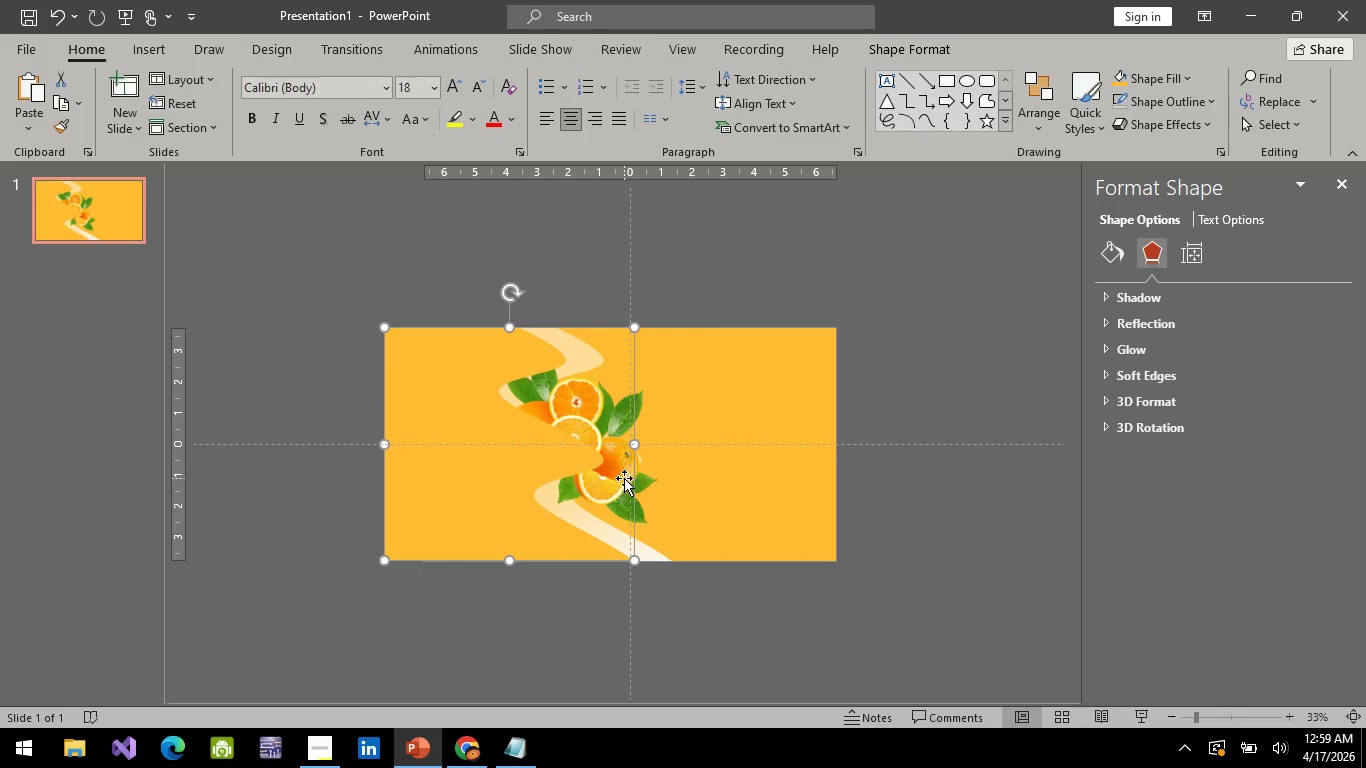 
left_click([624, 478])
 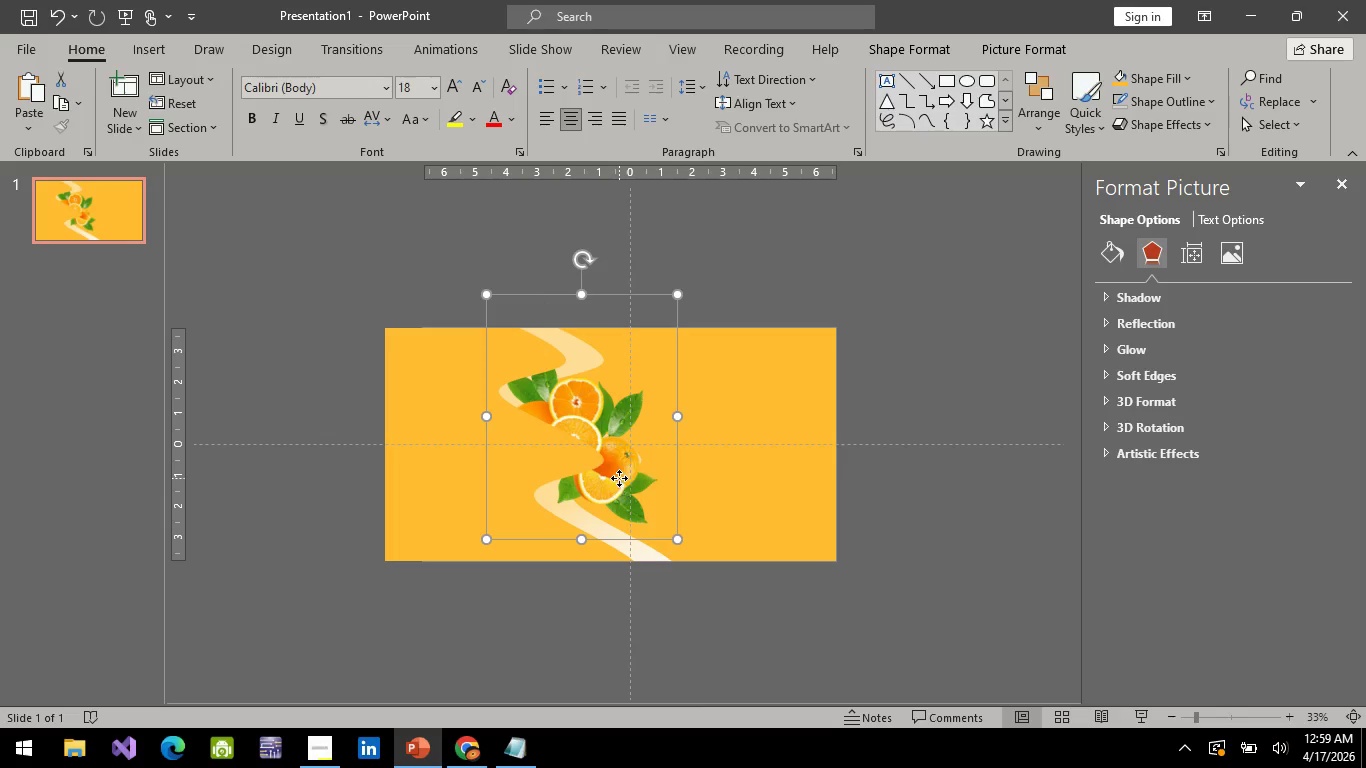 
left_click_drag(start_coordinate=[619, 478], to_coordinate=[634, 495])
 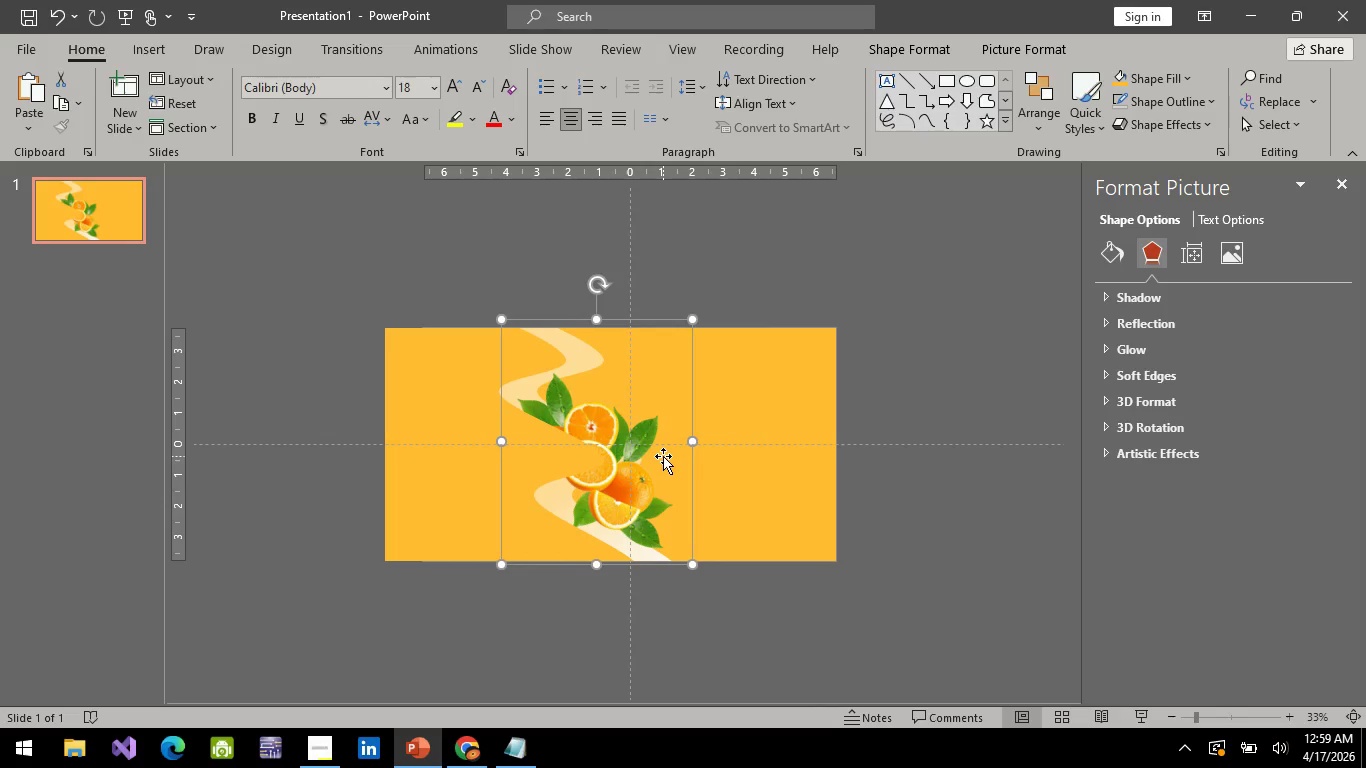 
hold_key(key=ControlLeft, duration=1.05)
 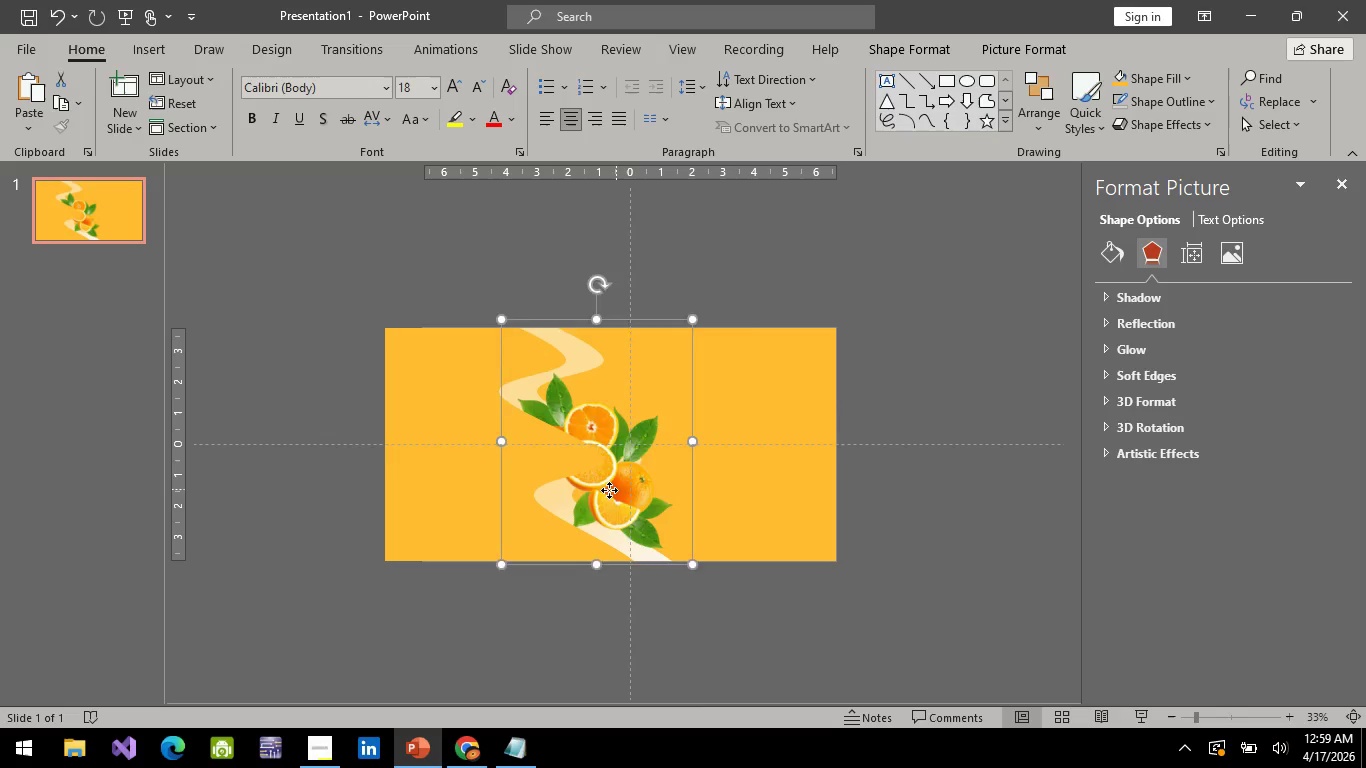 
left_click_drag(start_coordinate=[616, 489], to_coordinate=[306, 562])
 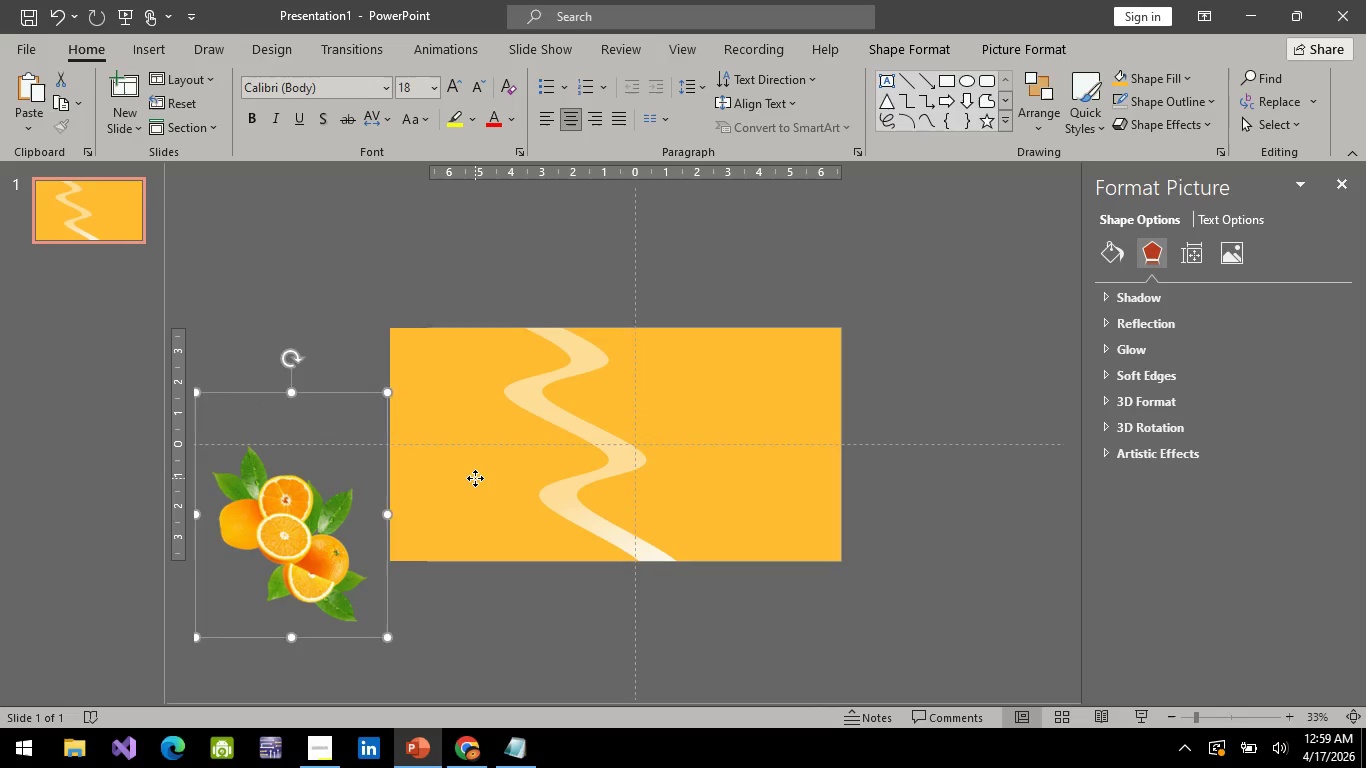 
left_click([475, 478])
 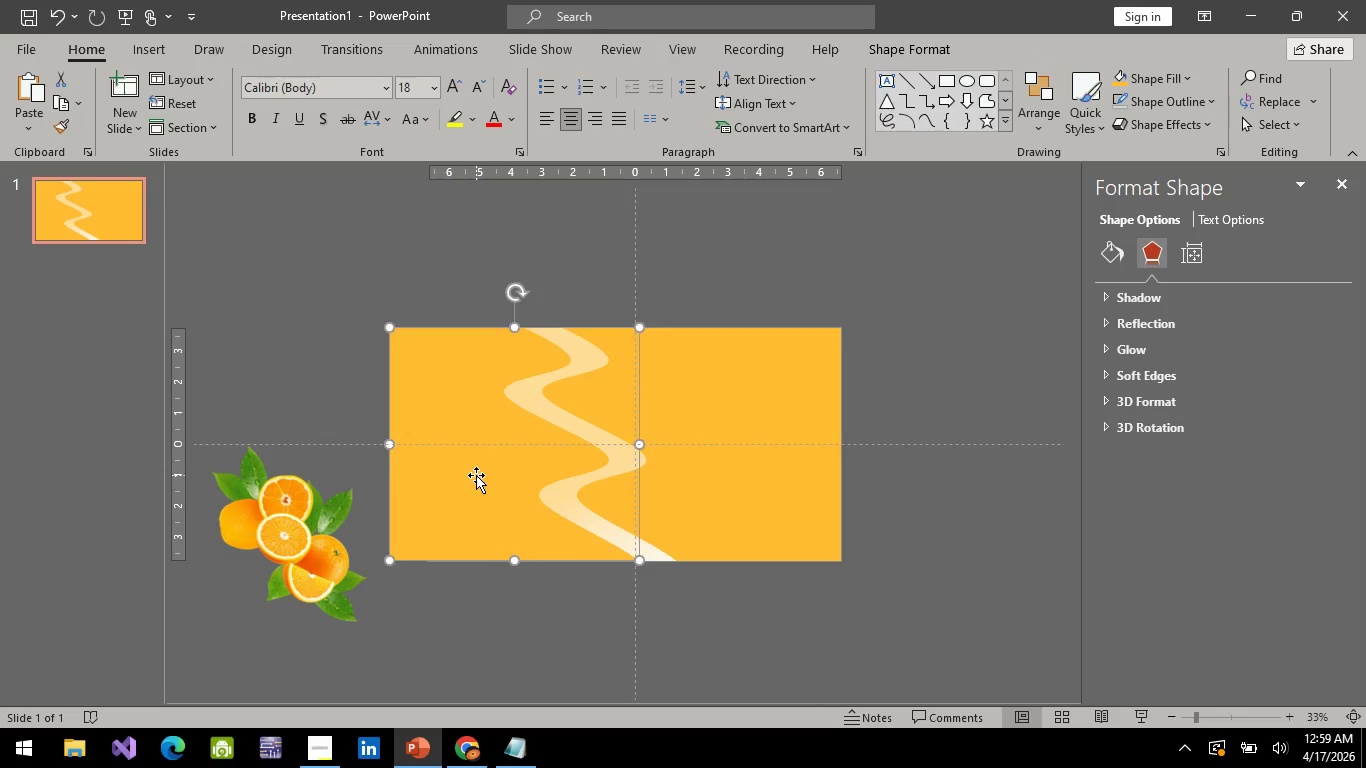 
key(Delete)
 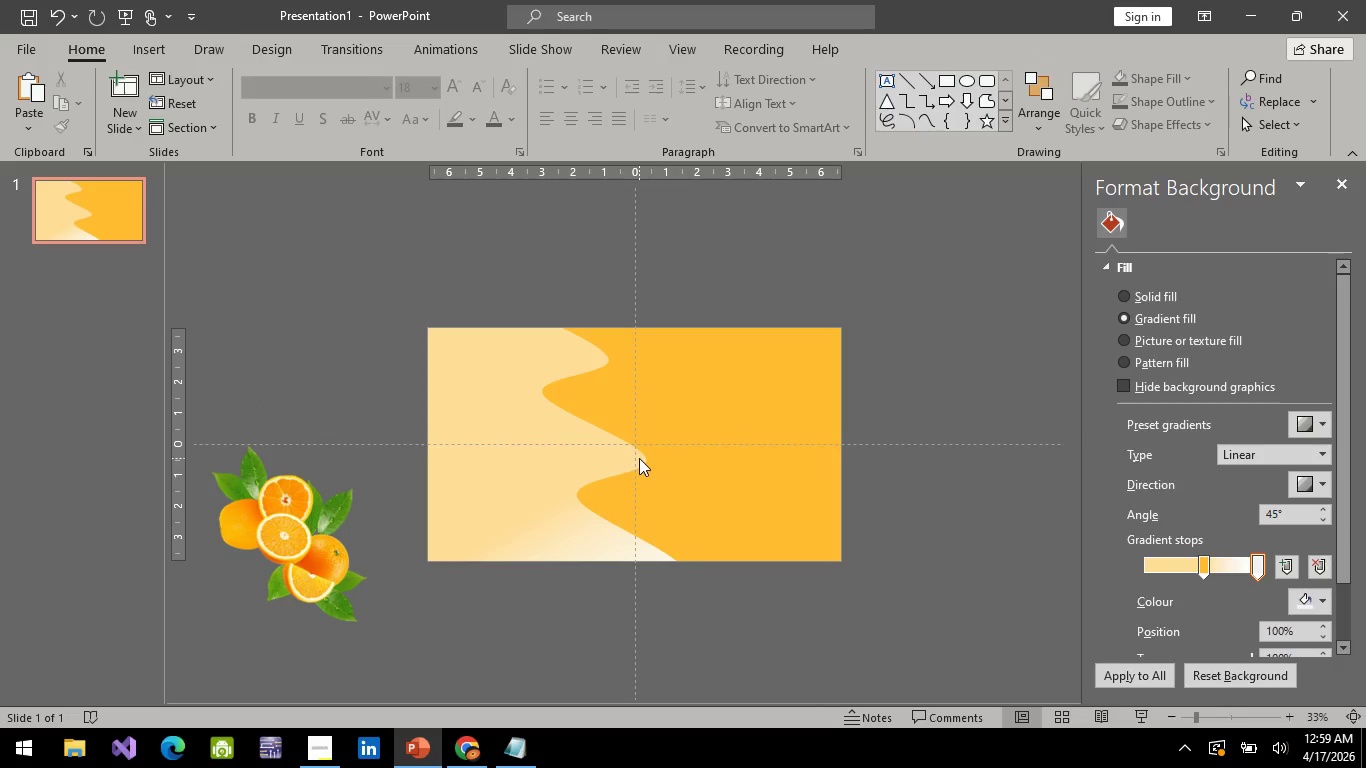 
left_click([639, 458])
 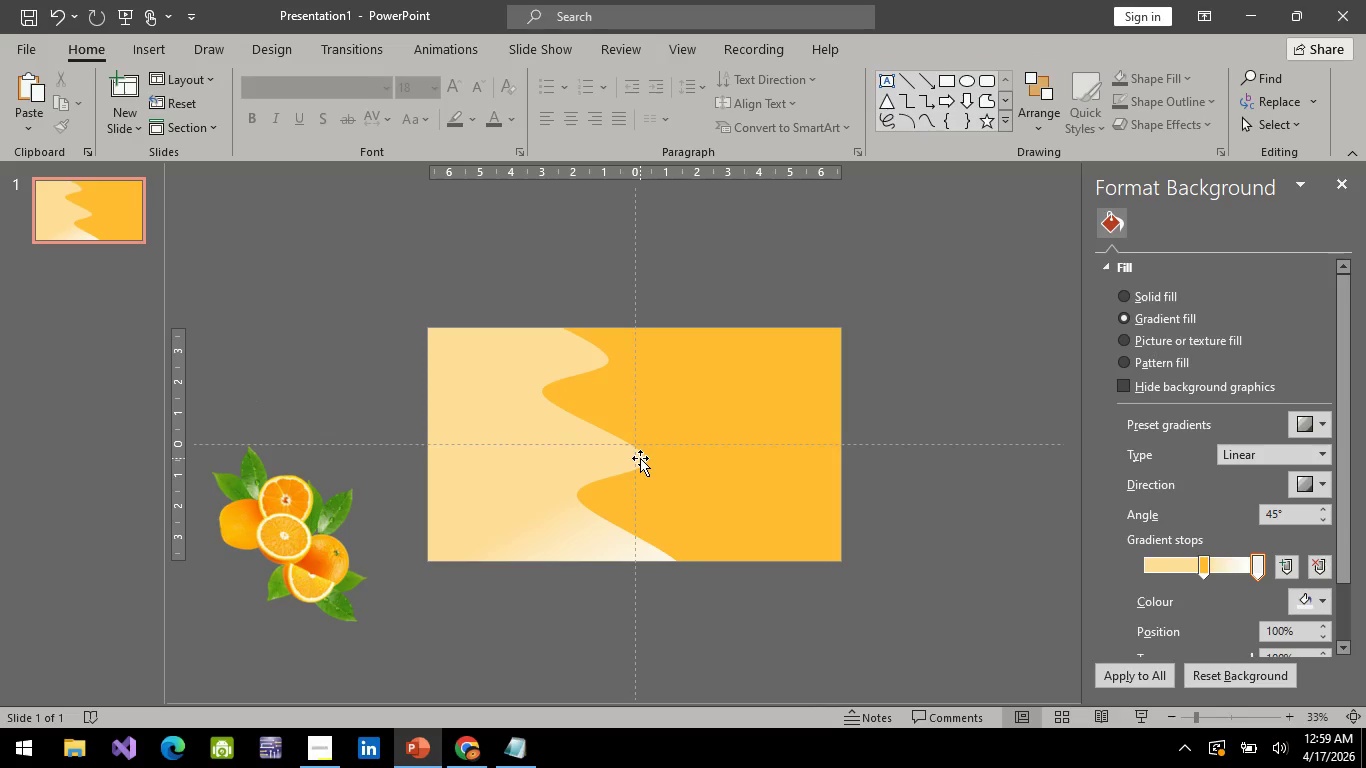 
key(Delete)
 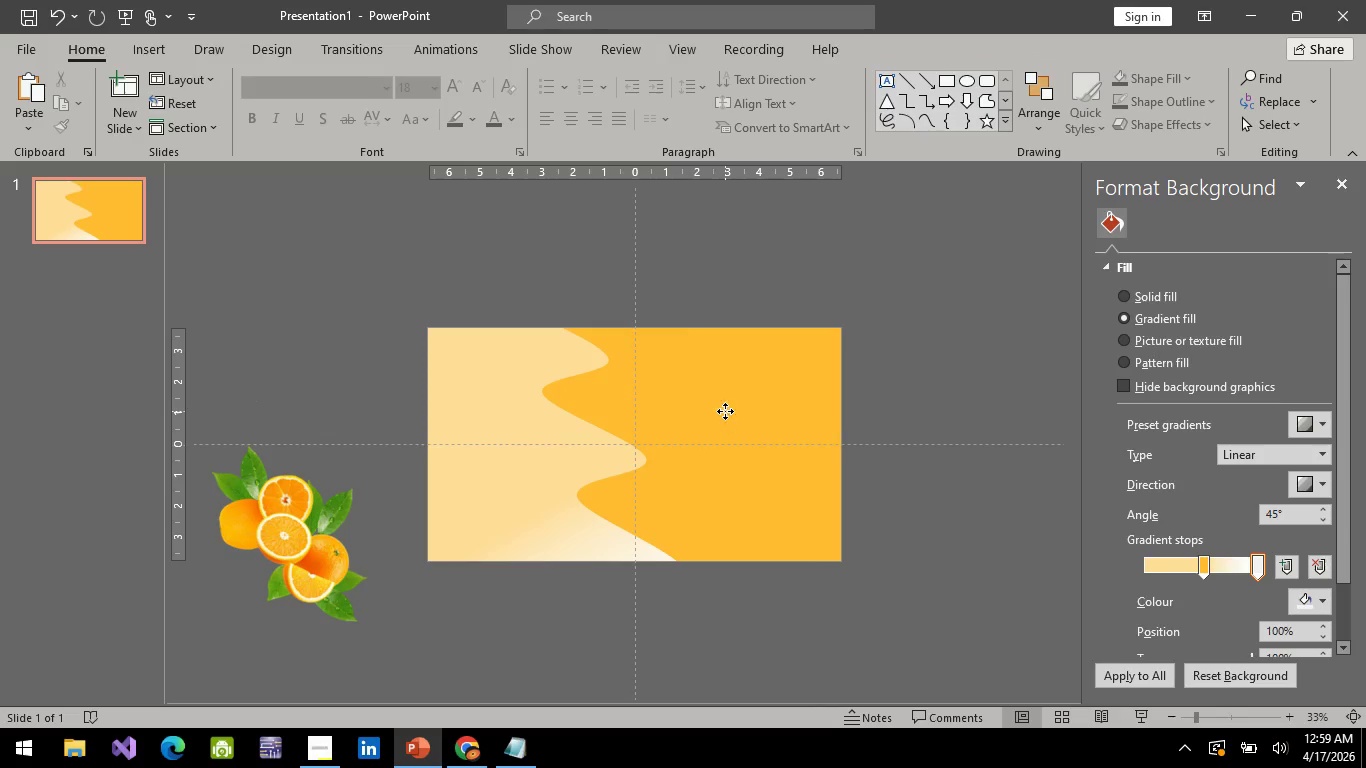 
left_click([725, 411])
 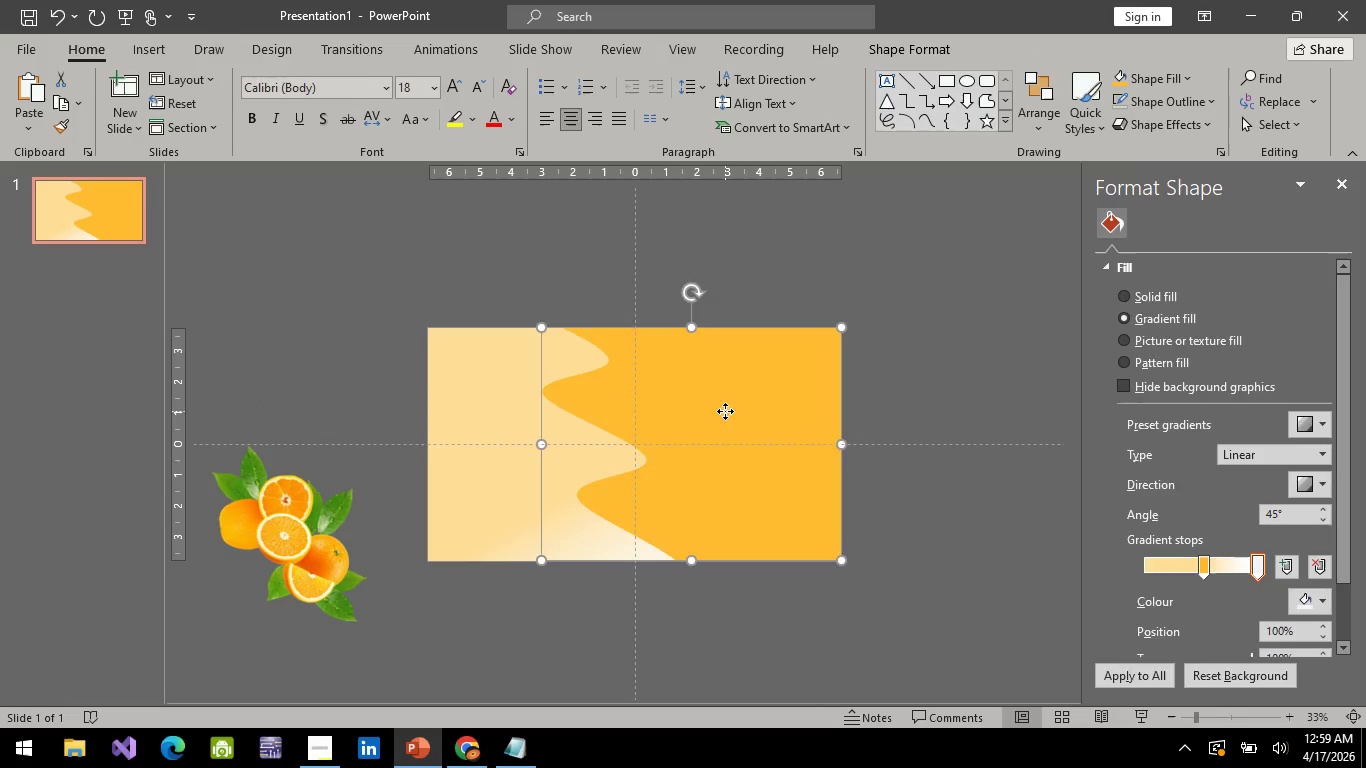 
key(Delete)
 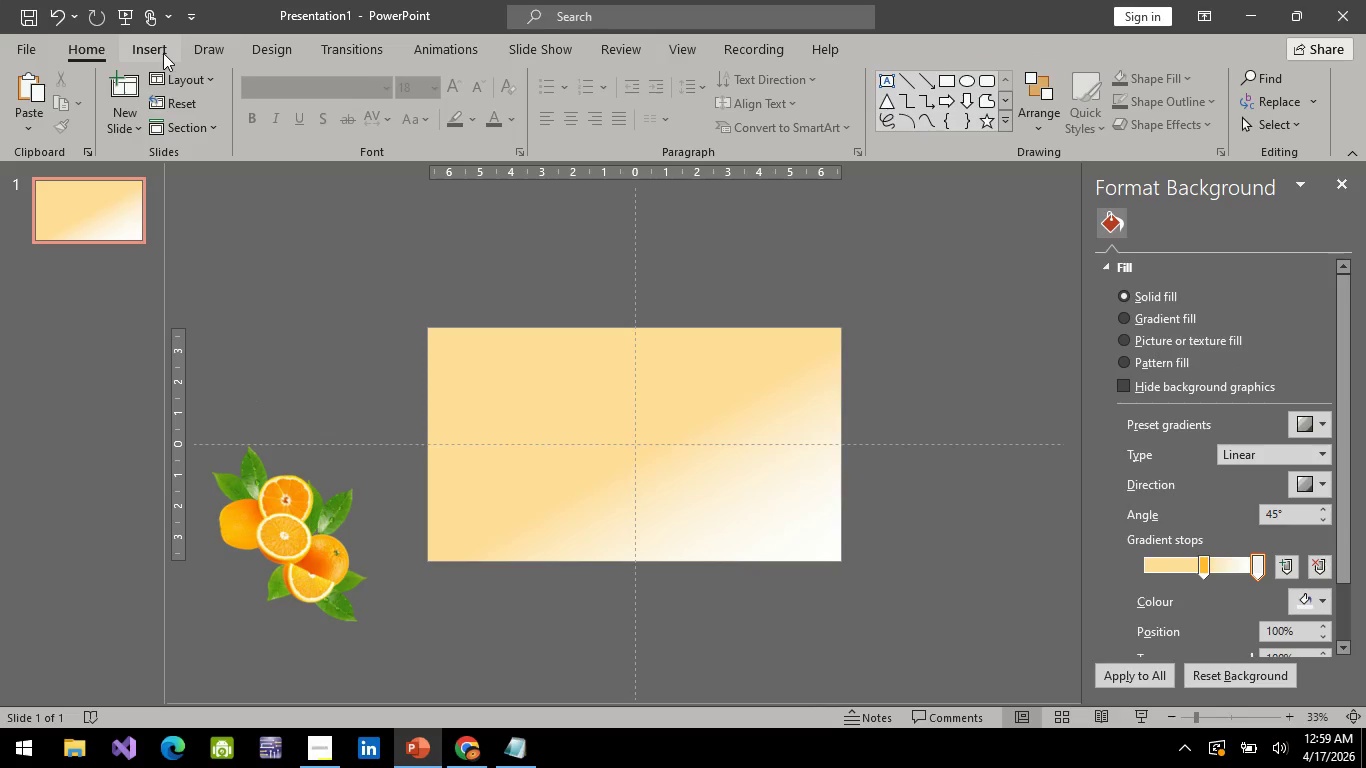 
left_click([163, 53])
 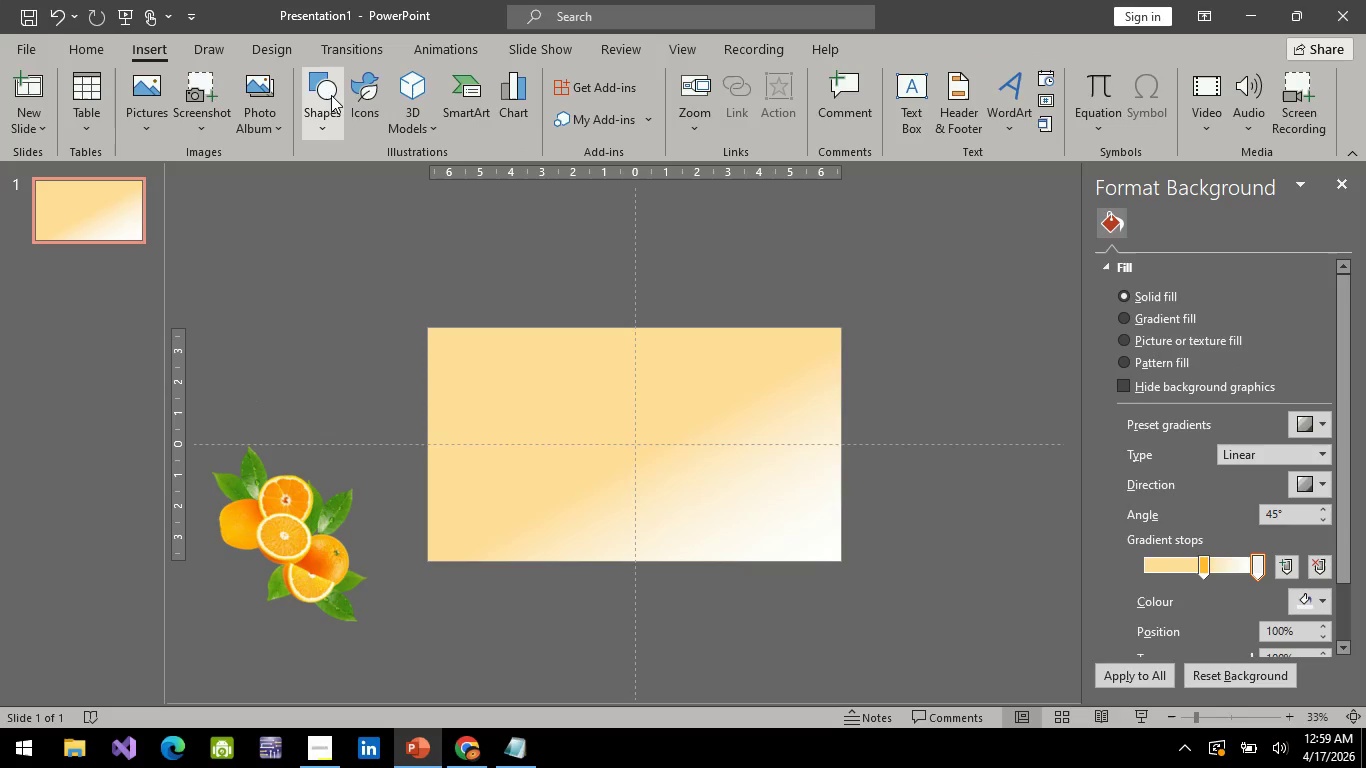 
left_click([331, 95])
 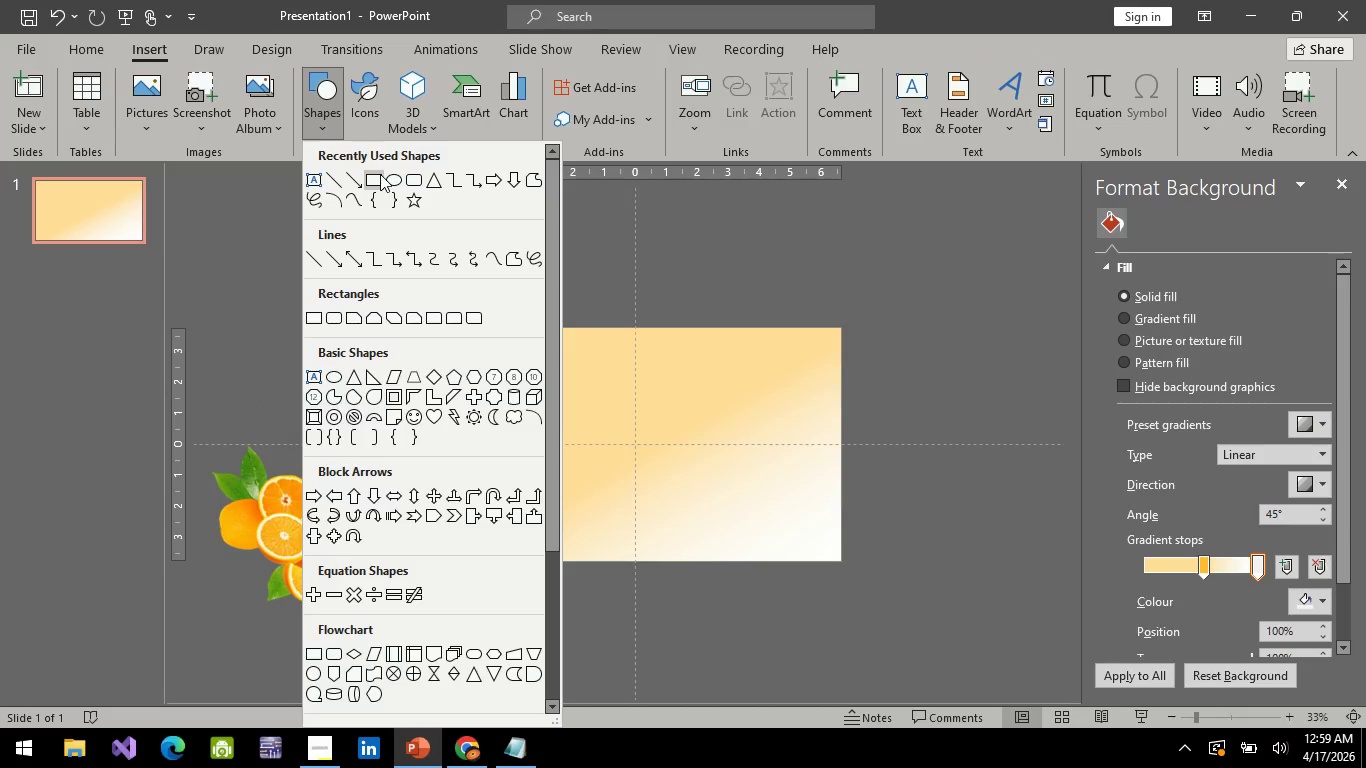 
left_click([380, 174])
 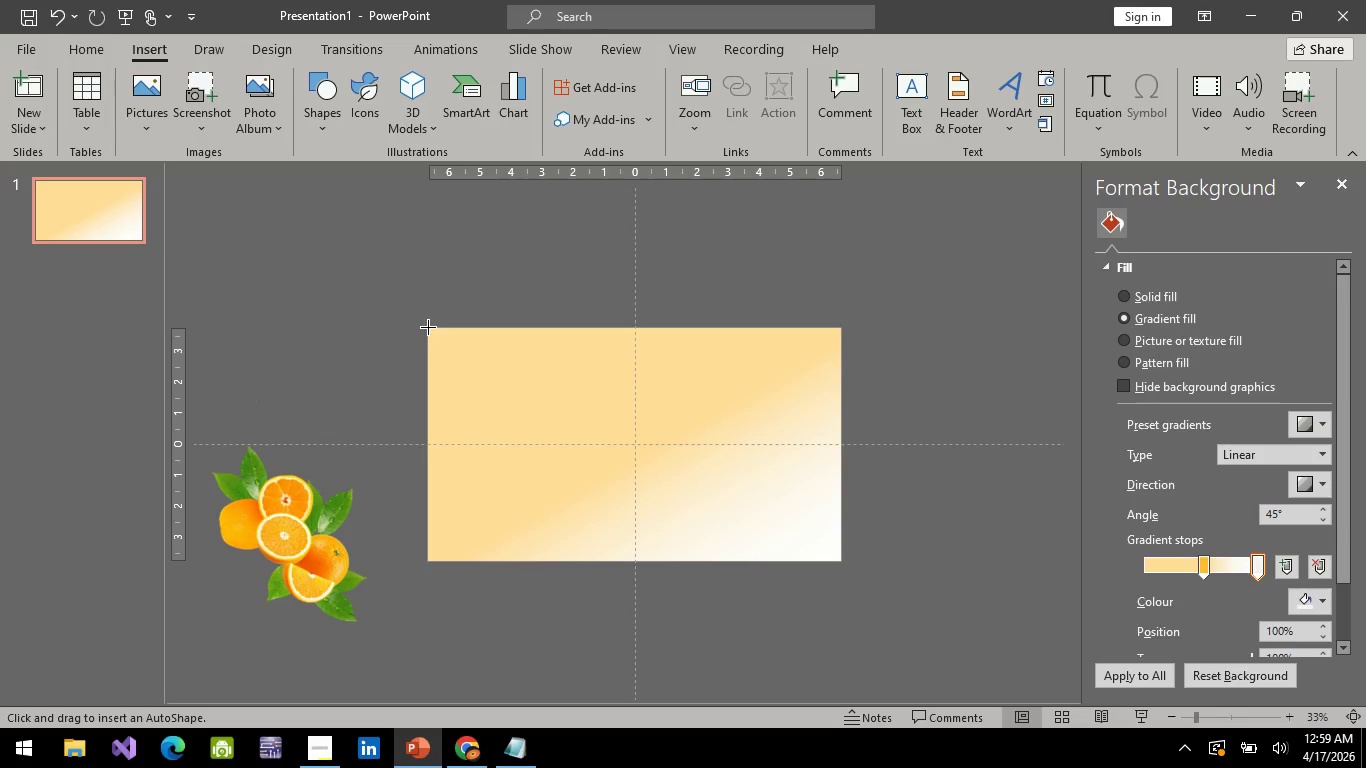 
left_click_drag(start_coordinate=[428, 327], to_coordinate=[839, 559])
 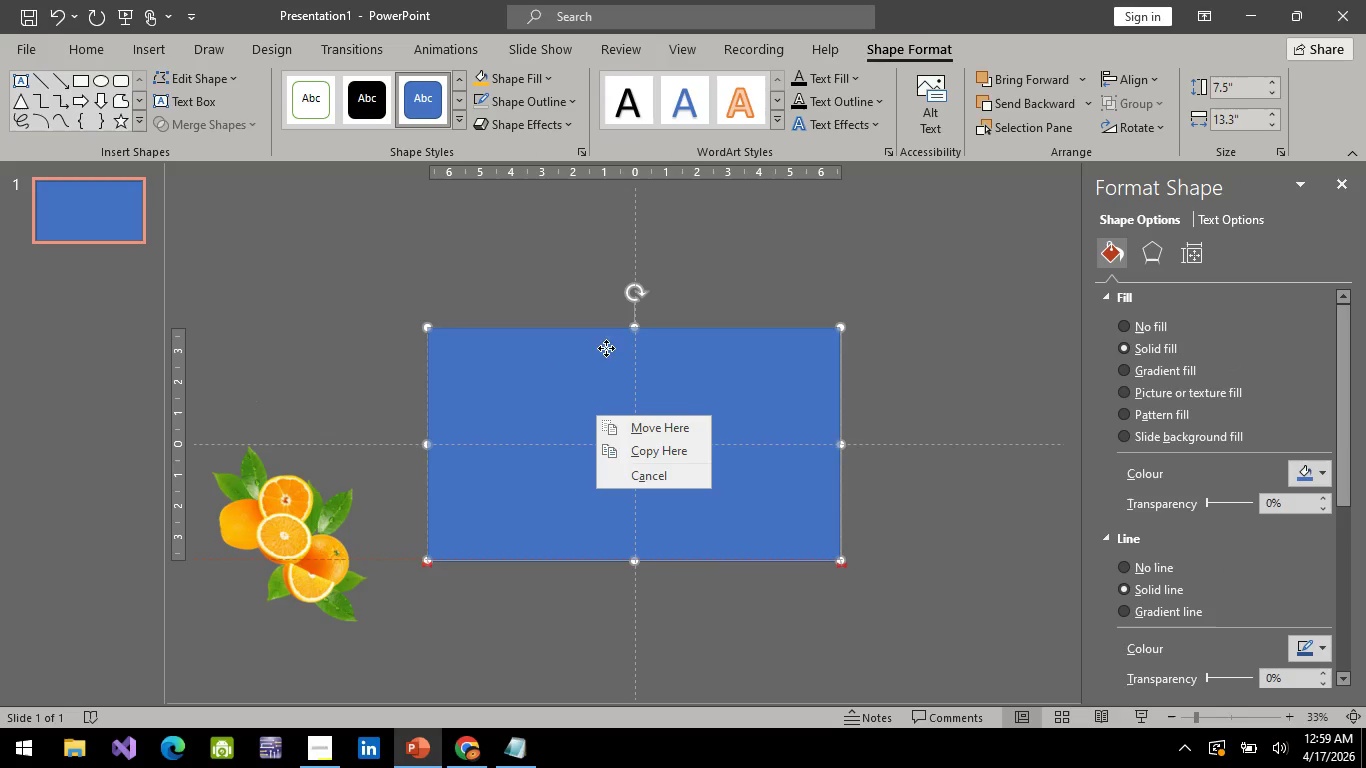 
right_click([526, 318])
 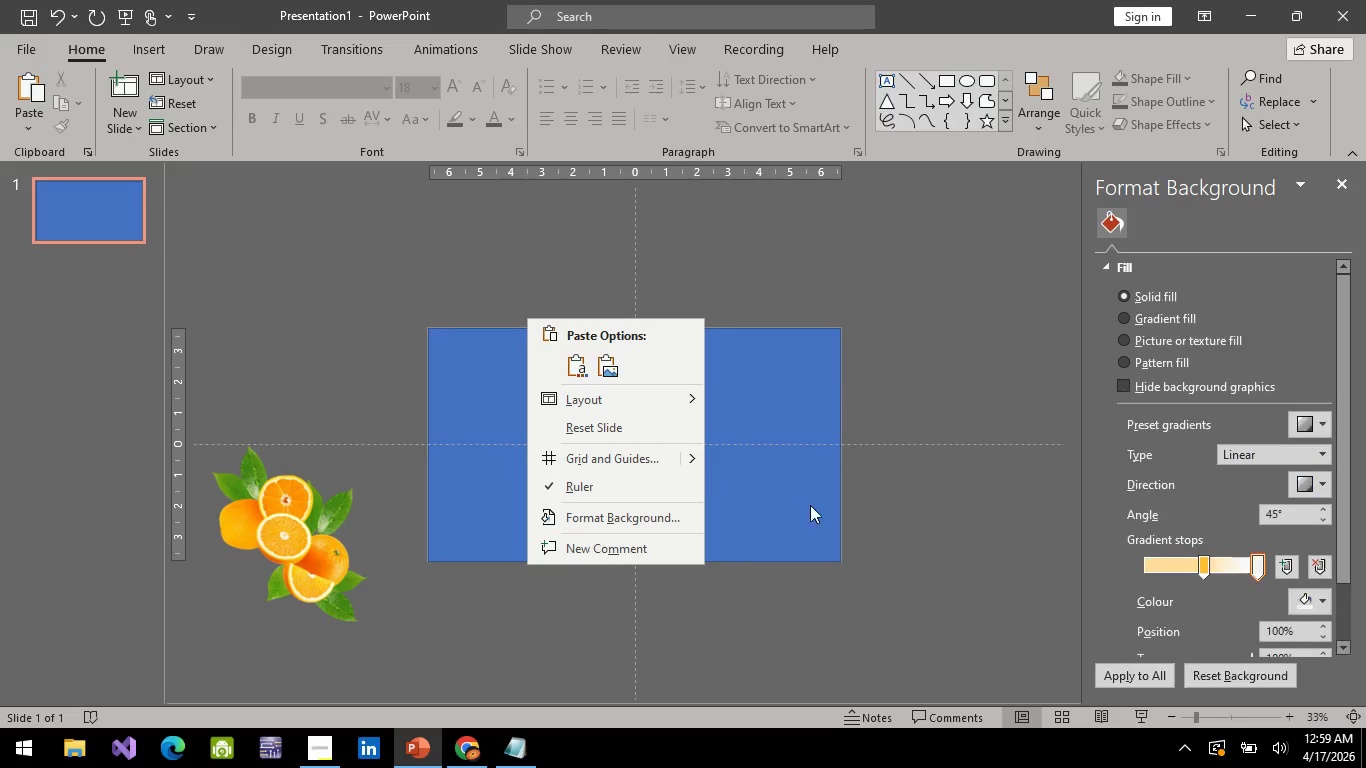 
right_click([810, 502])
 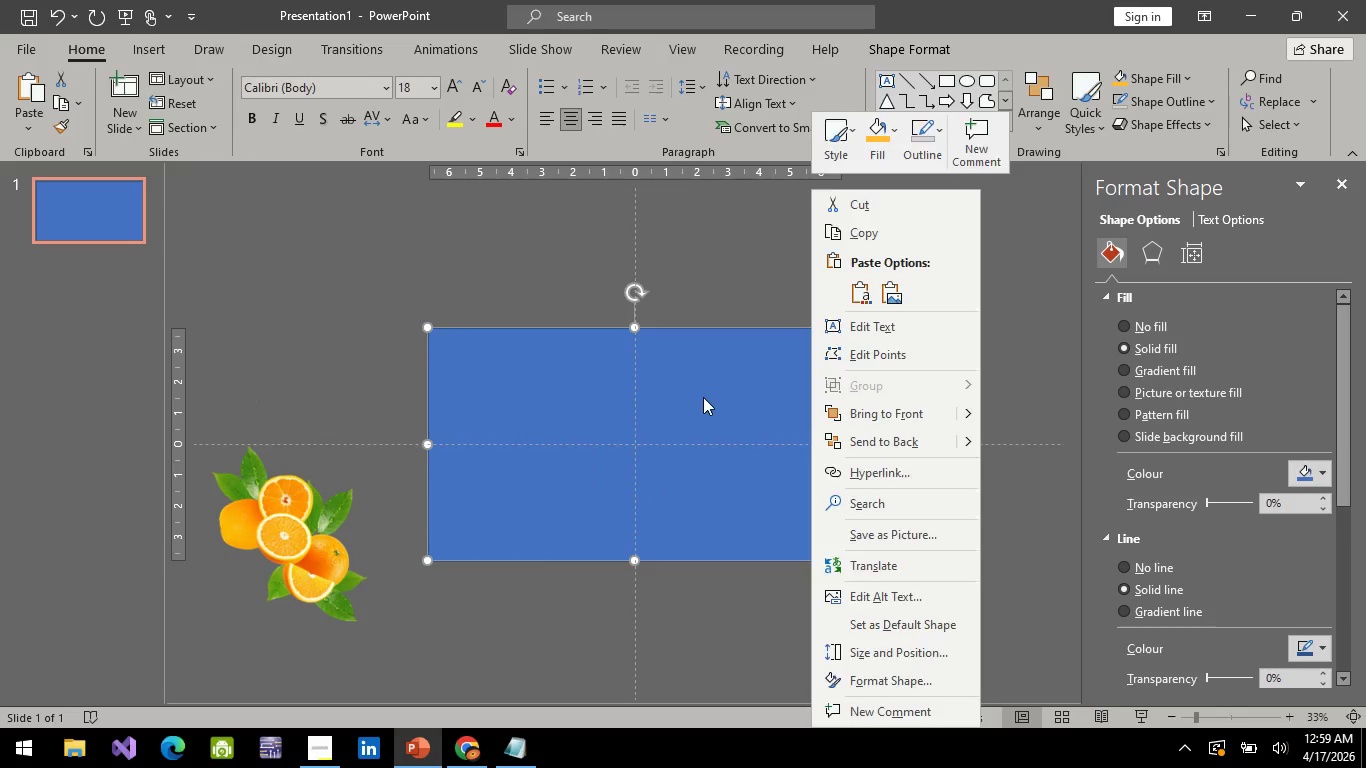 
right_click([703, 397])
 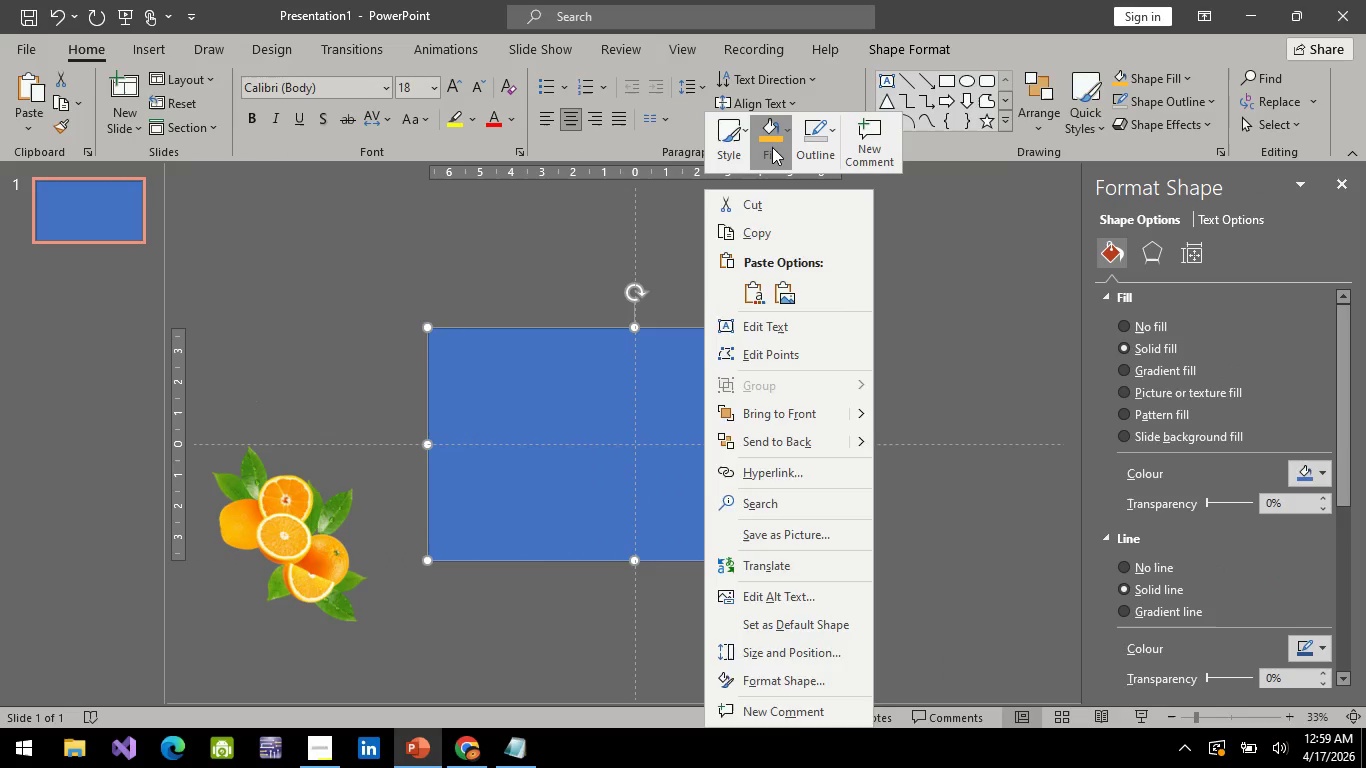 
left_click([772, 147])
 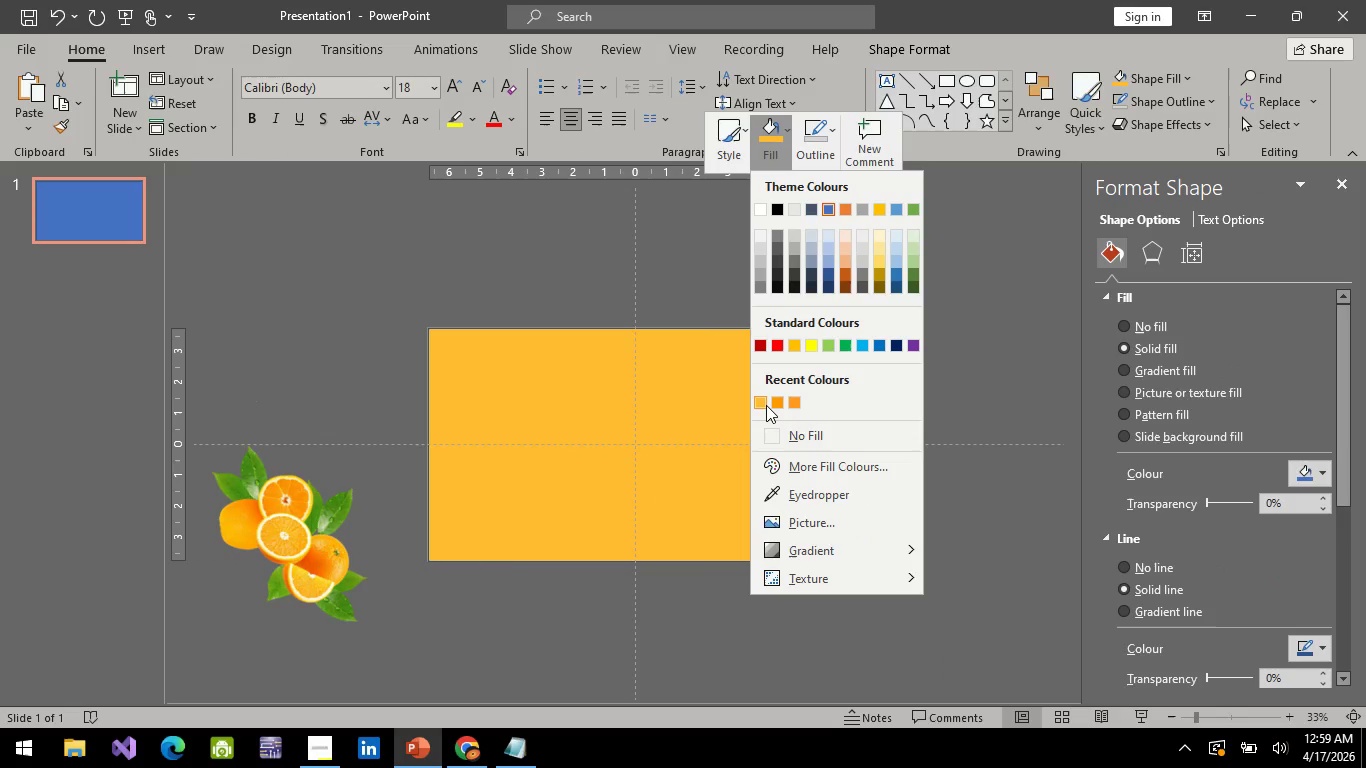 
left_click([766, 405])
 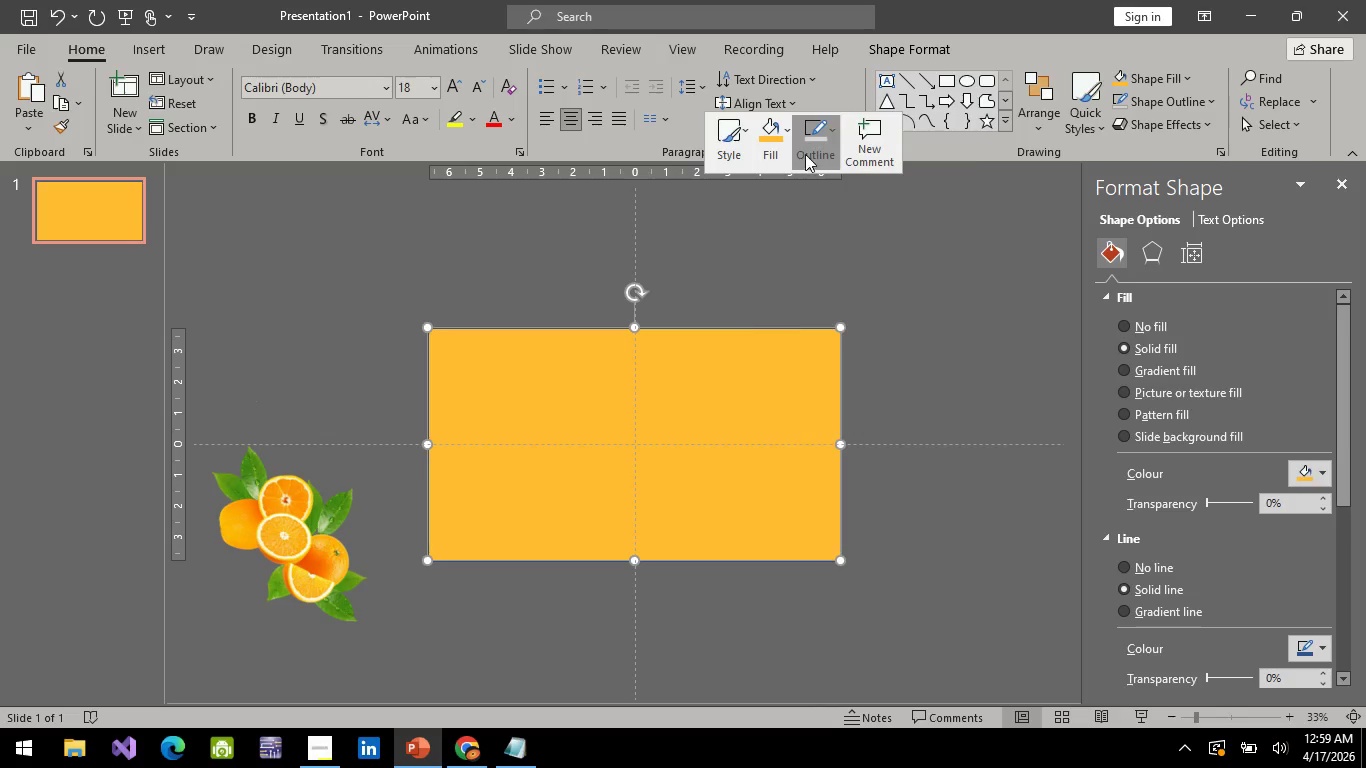 
left_click([806, 154])
 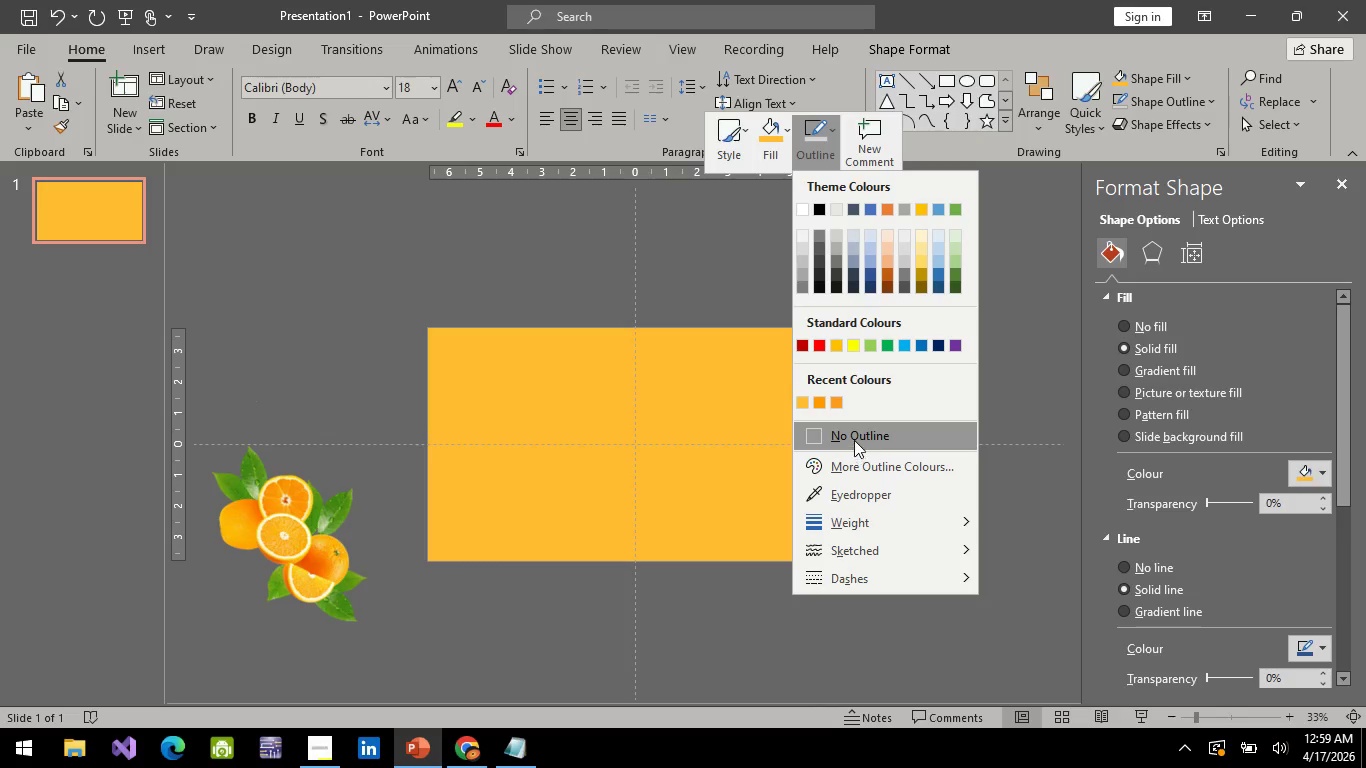 
left_click([854, 440])
 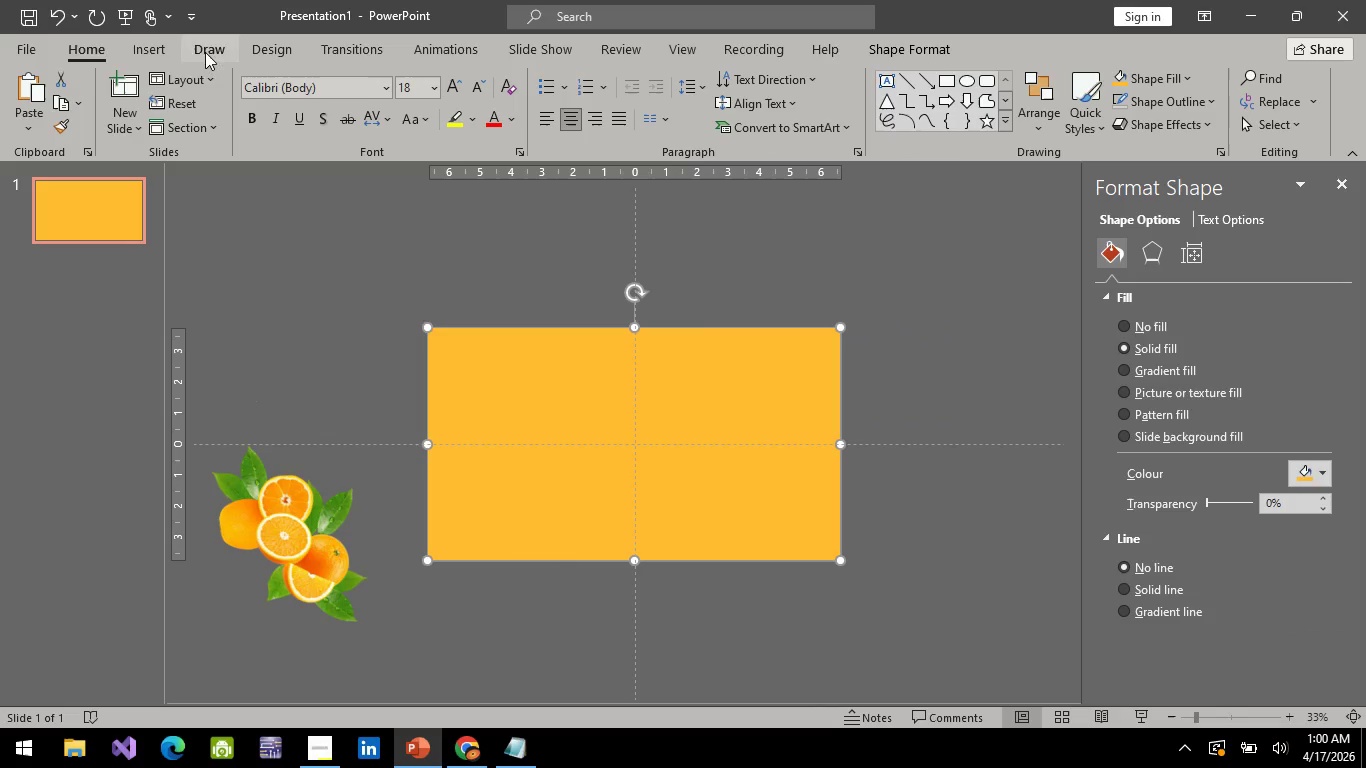 
left_click([167, 53])
 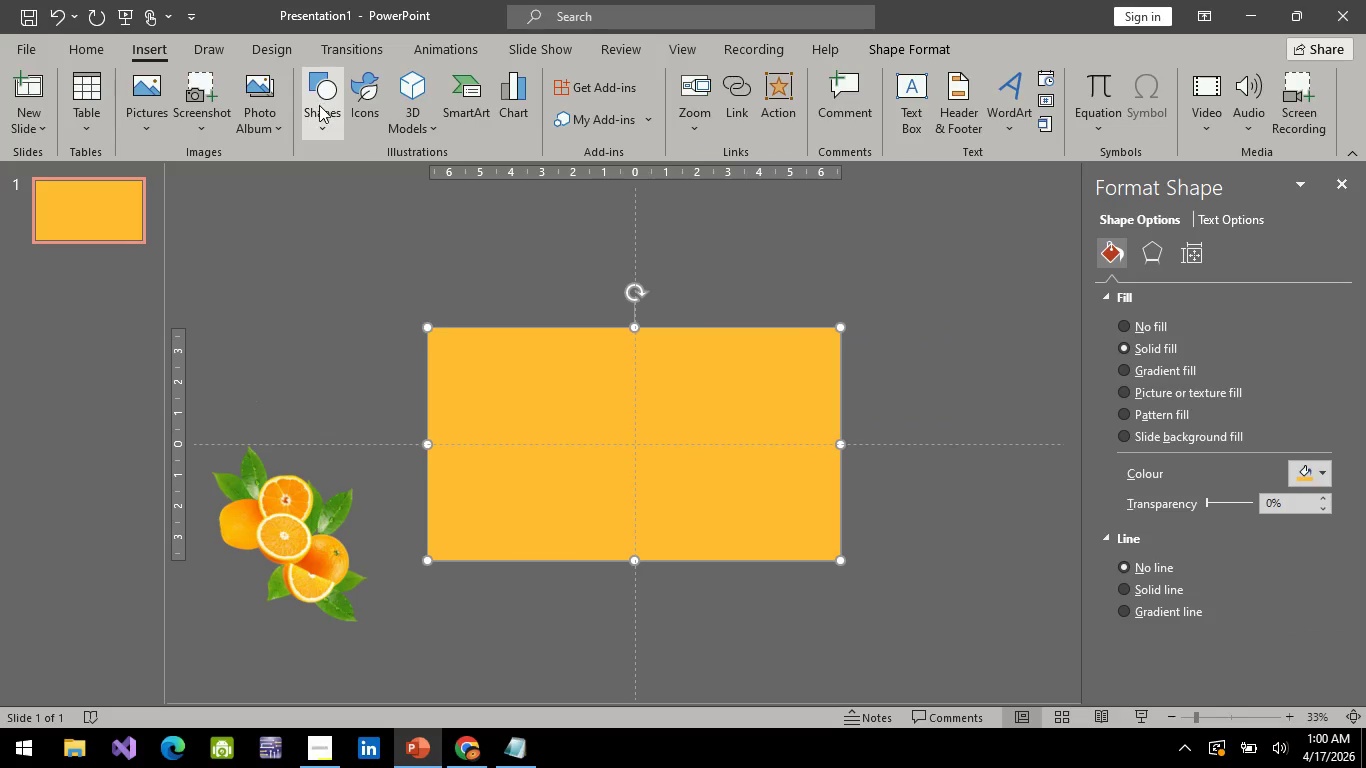 
left_click([319, 105])
 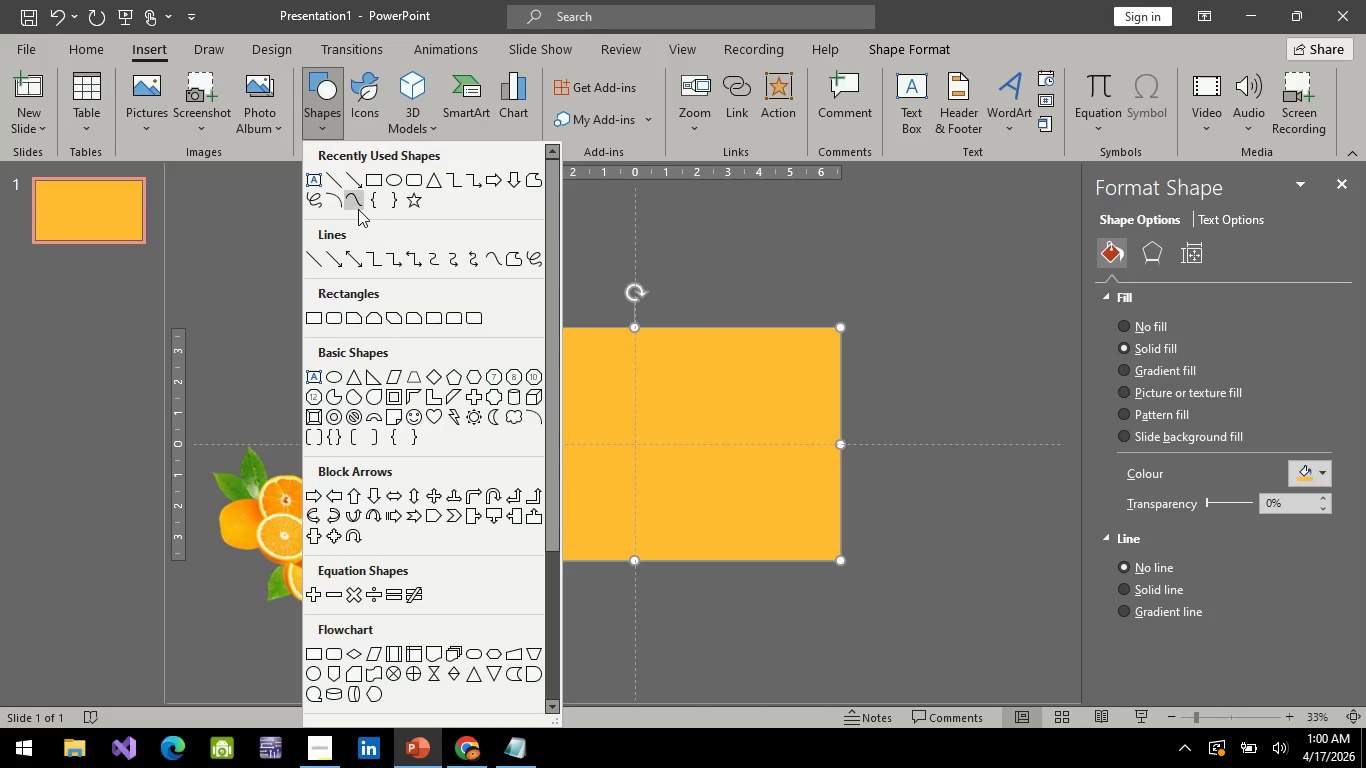 
left_click([358, 209])
 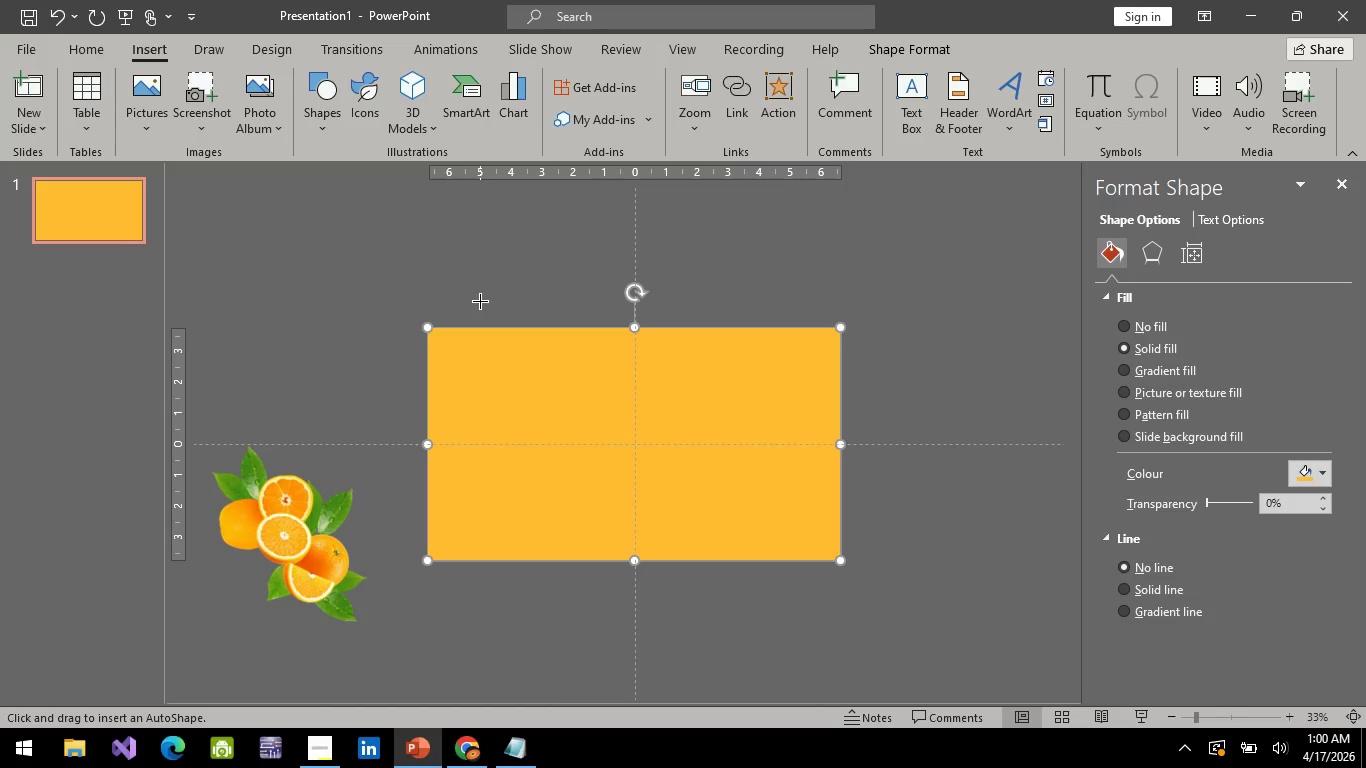 
left_click([480, 301])
 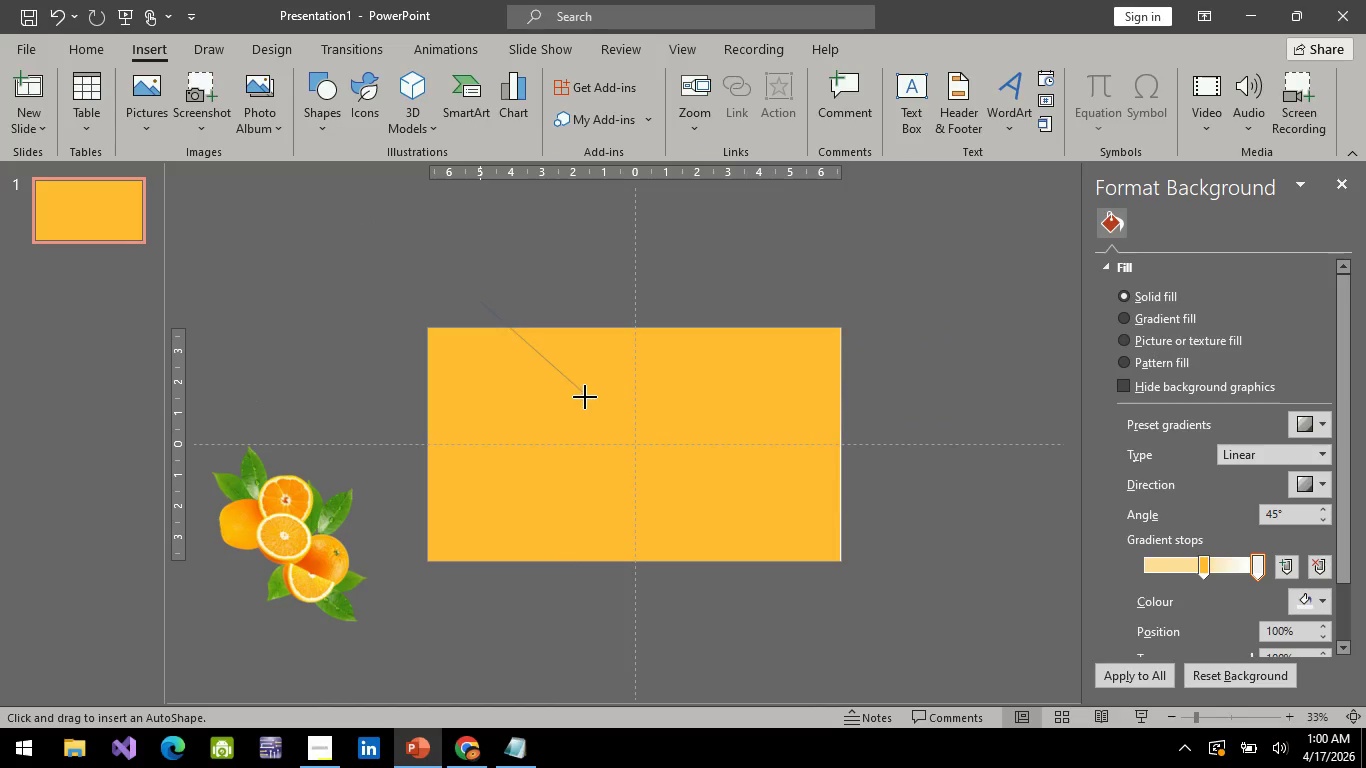 
left_click([585, 397])
 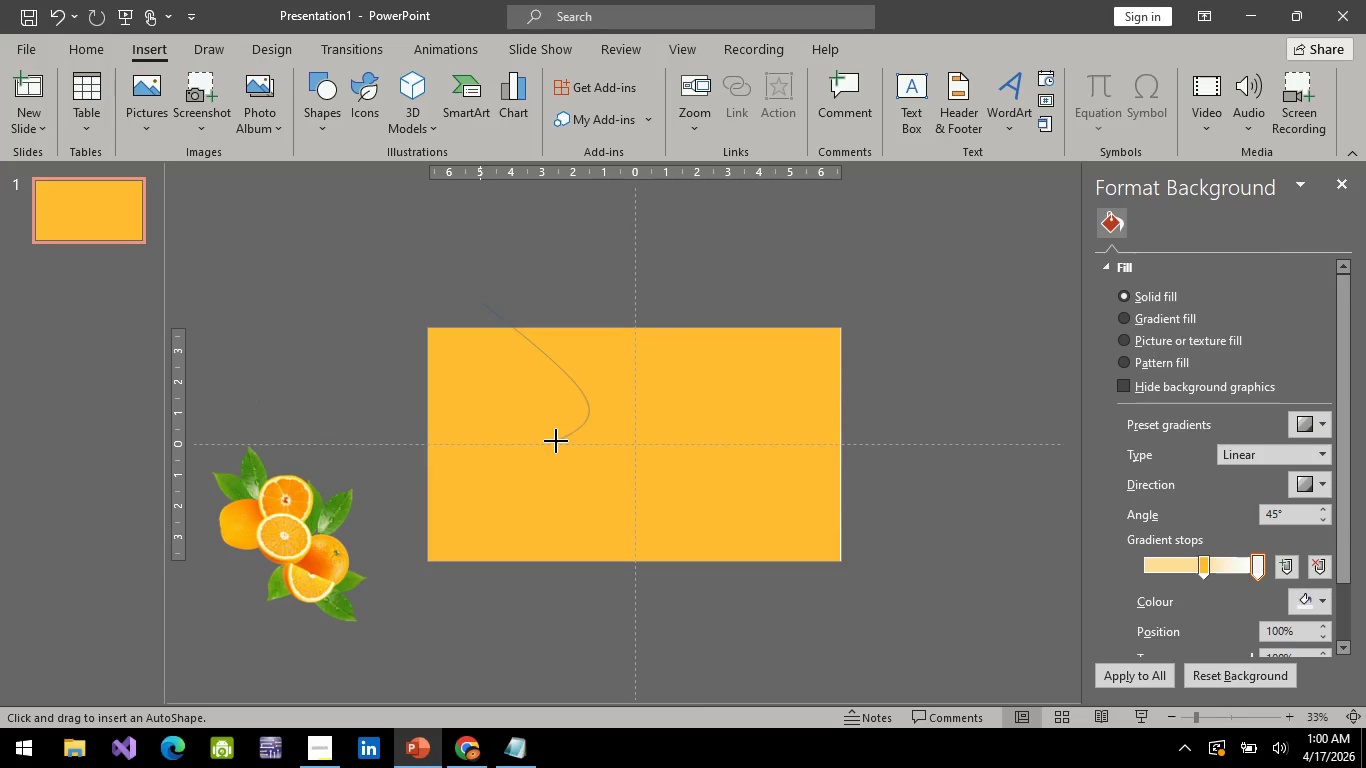 
left_click([556, 441])
 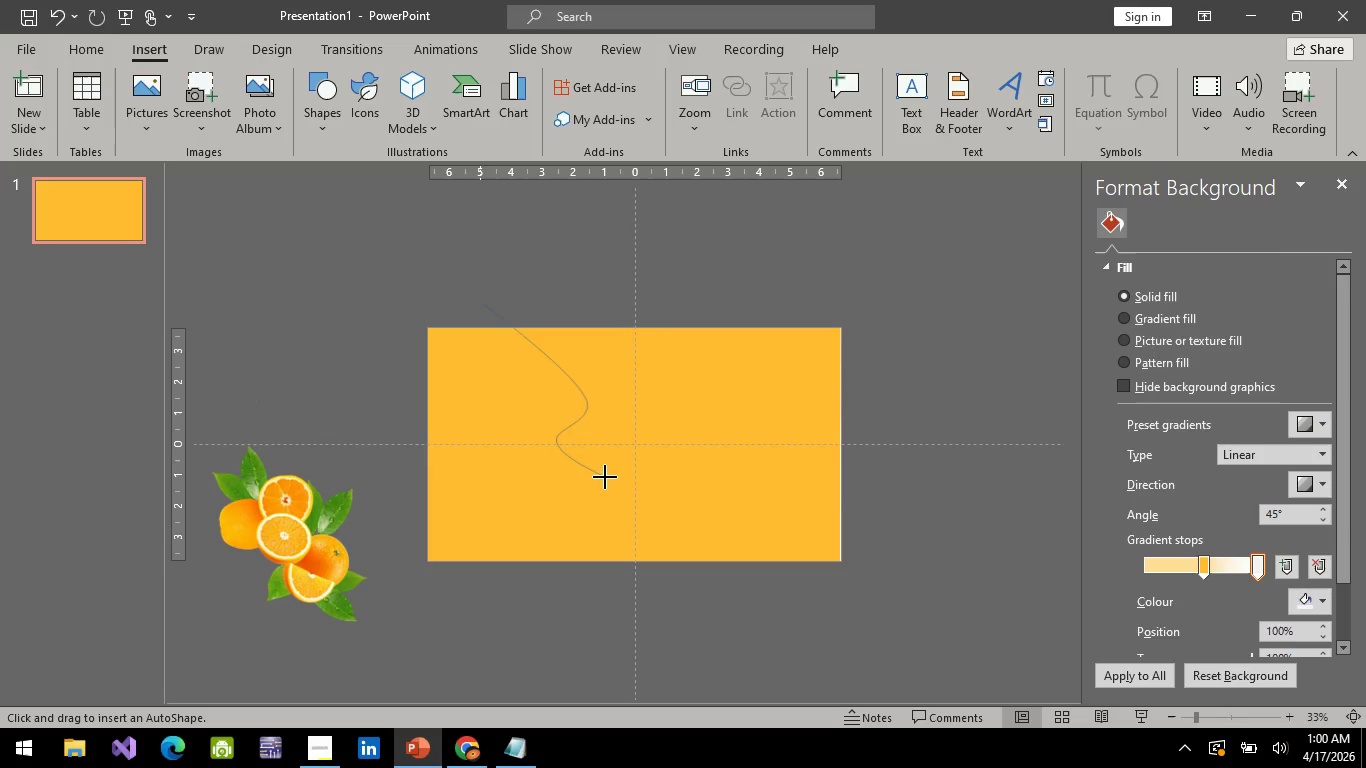 
left_click([605, 477])
 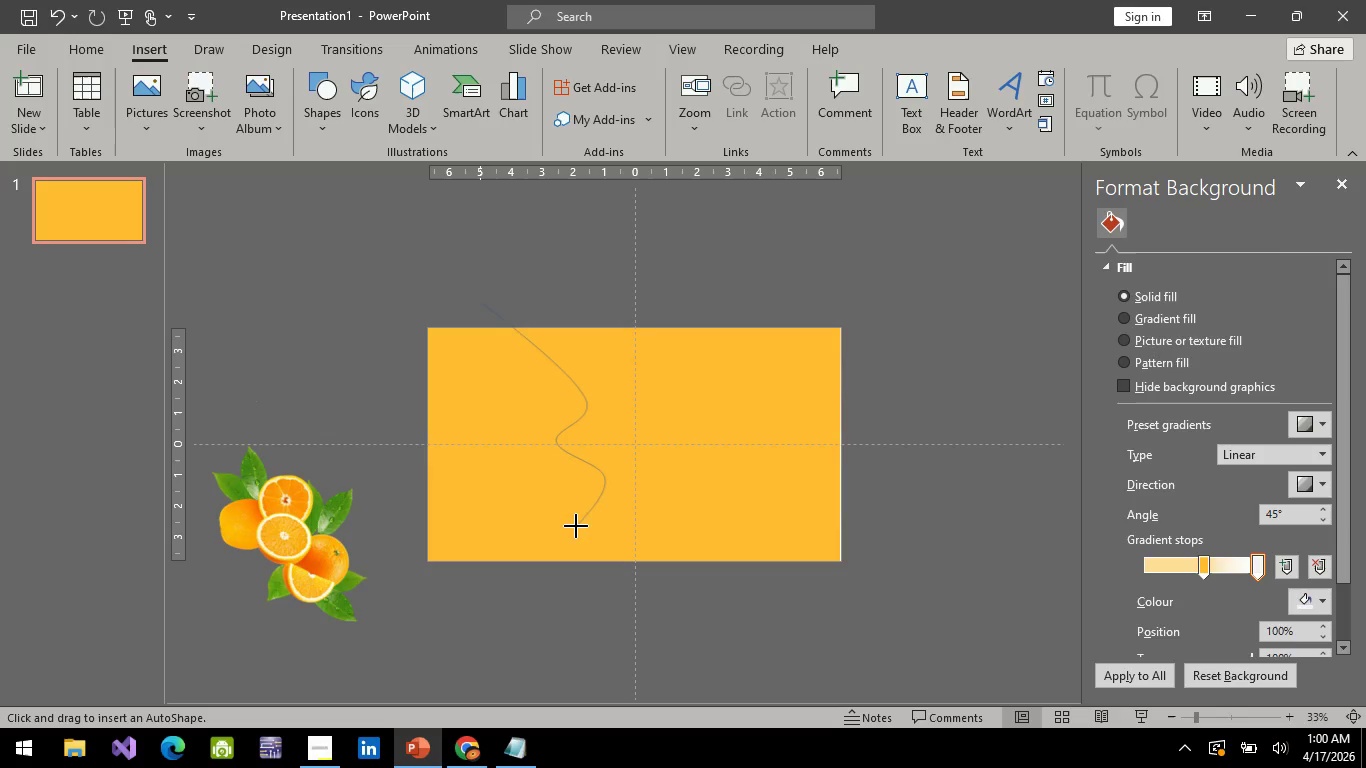 
left_click([576, 526])
 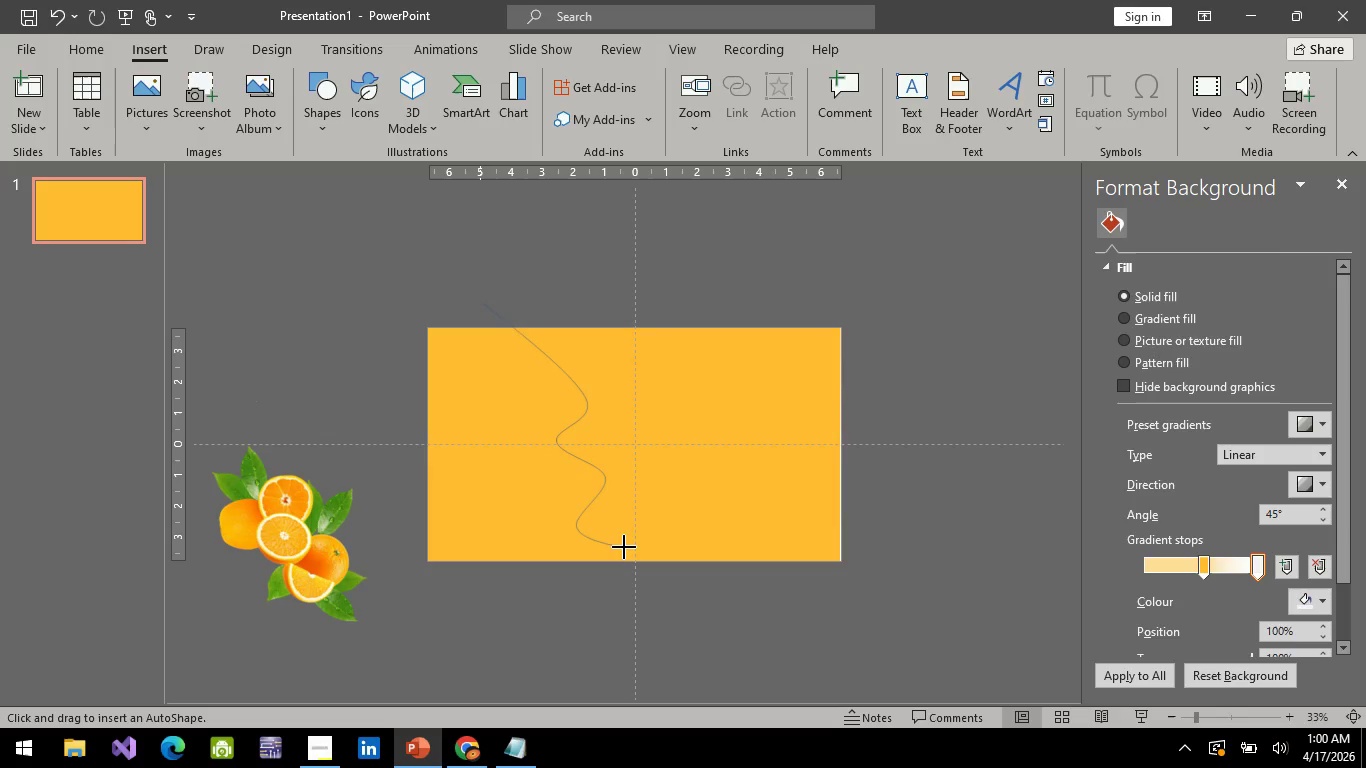 
left_click([626, 547])
 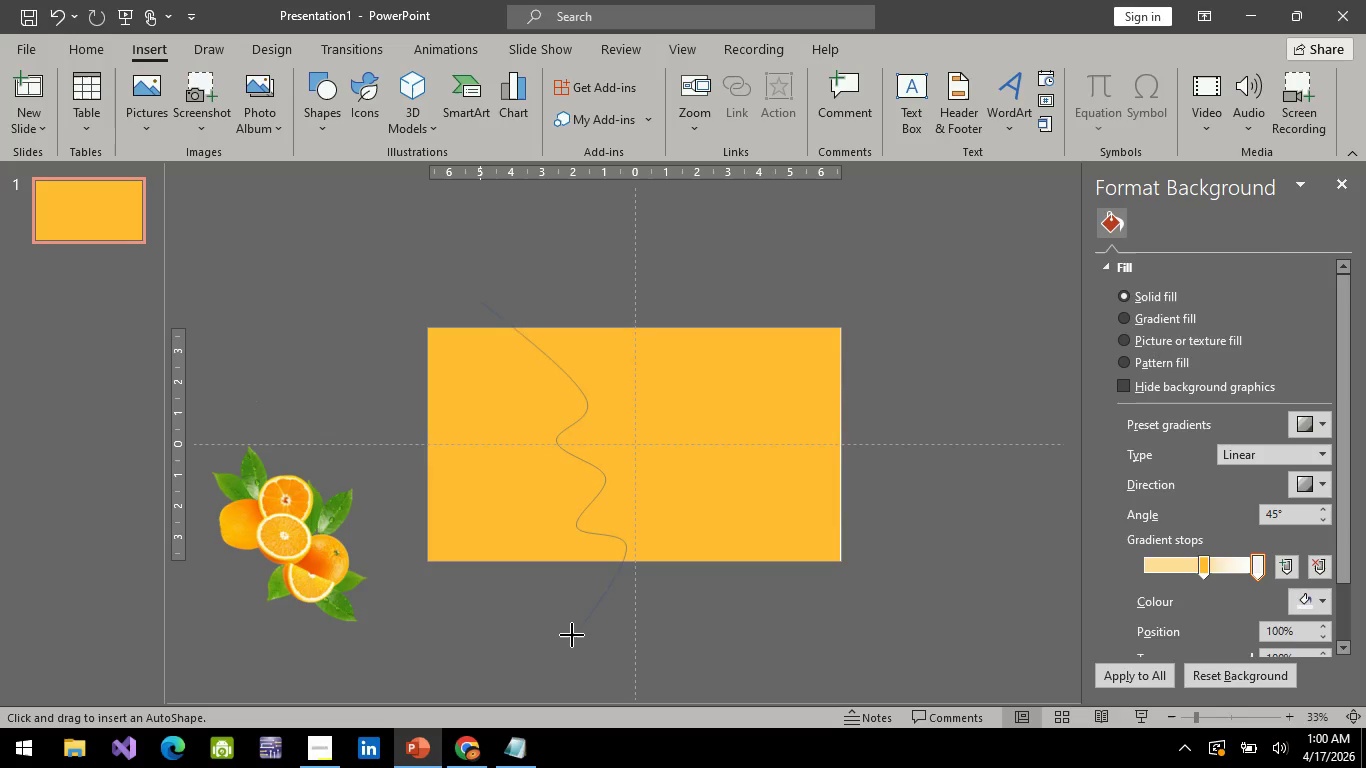 
left_click_drag(start_coordinate=[588, 639], to_coordinate=[582, 639])
 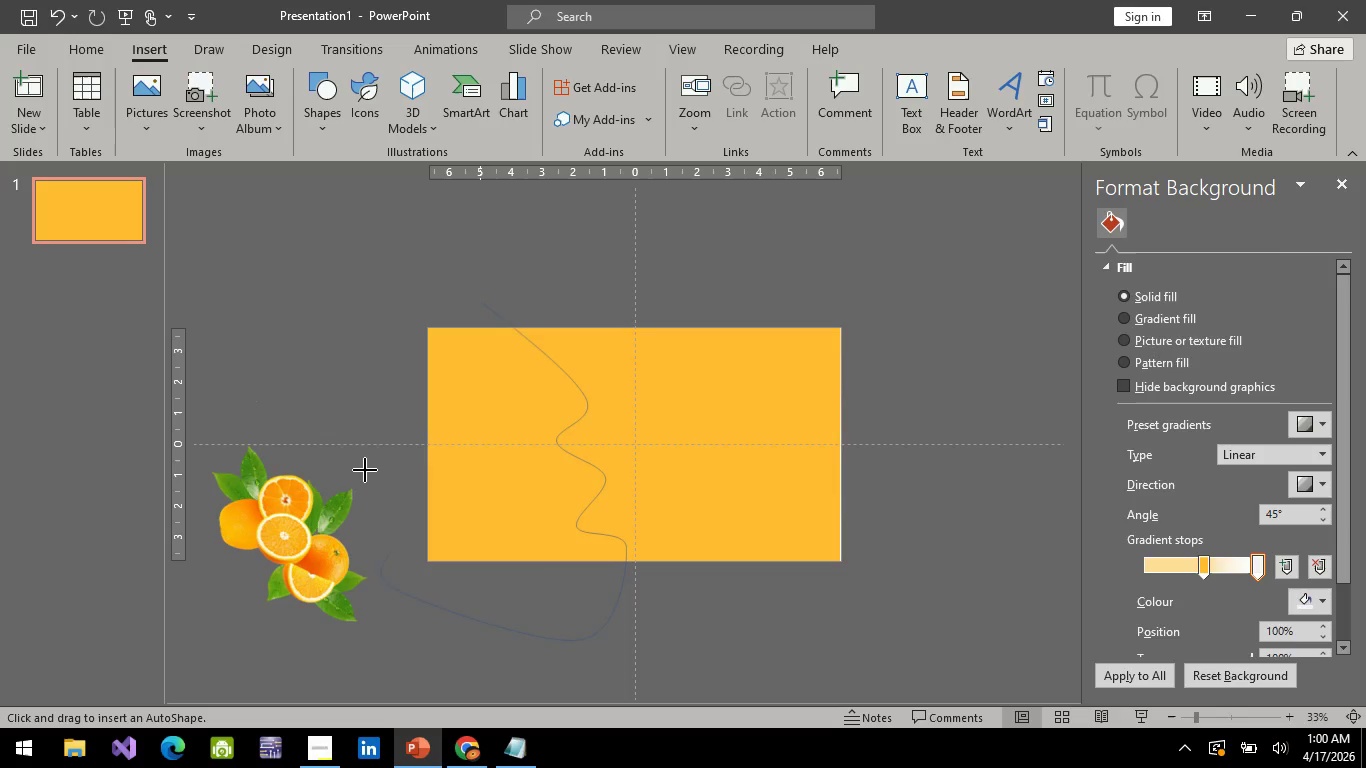 
triple_click([360, 304])
 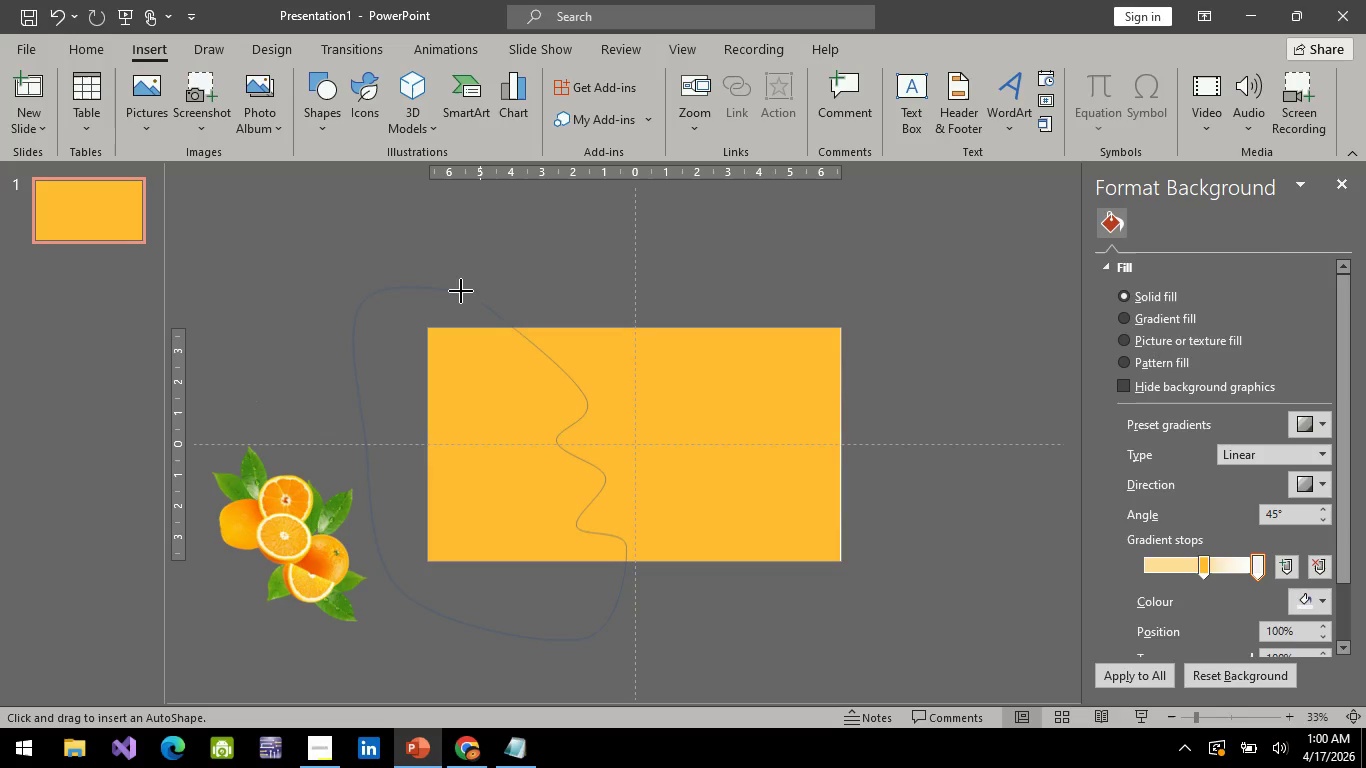 
left_click([461, 291])
 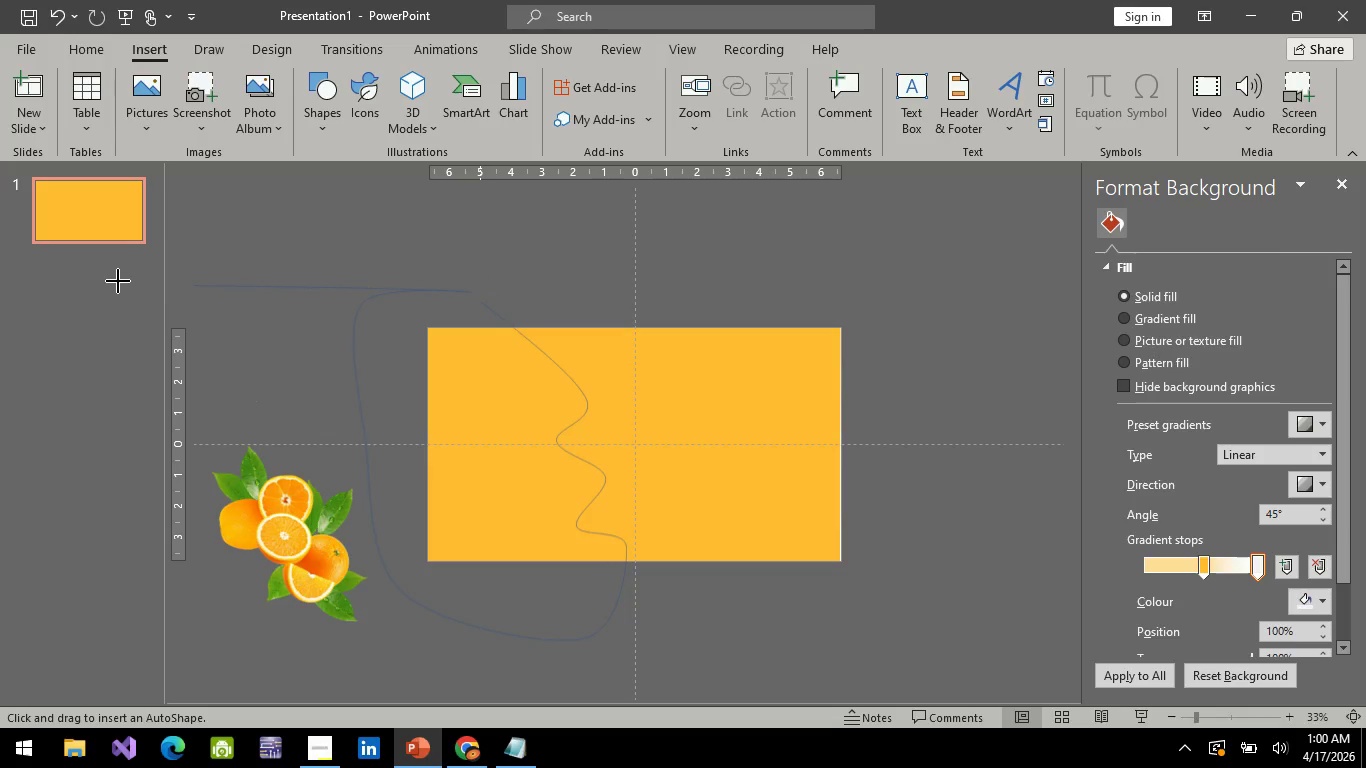 
key(Escape)
 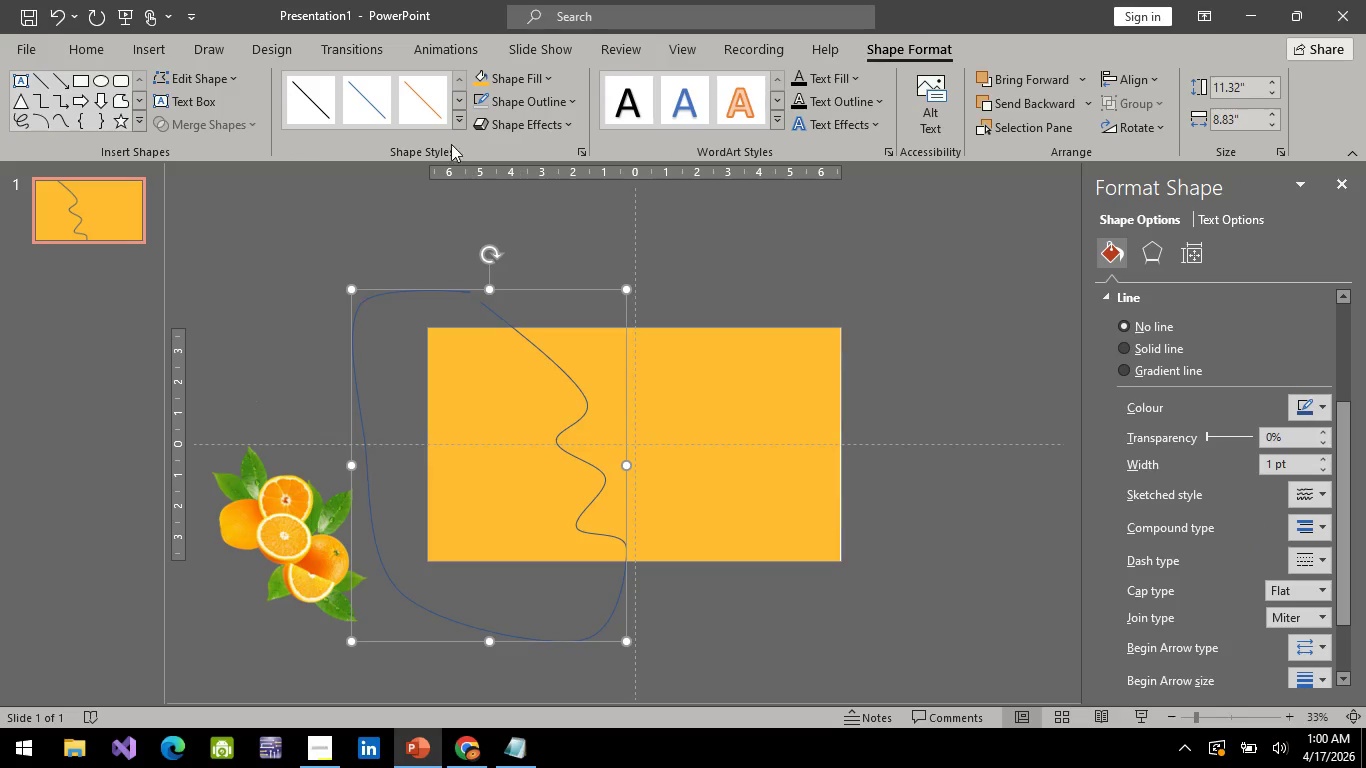 
mouse_move([418, 75])
 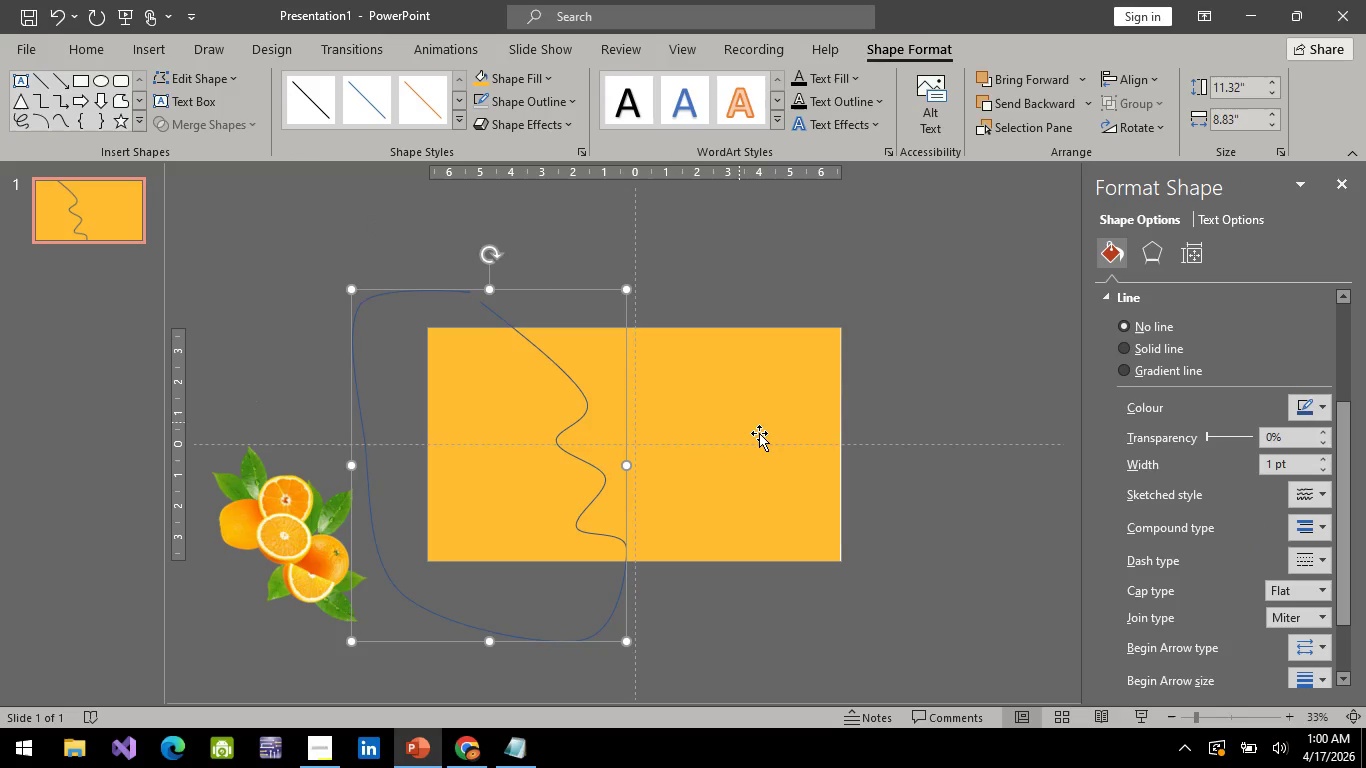 
left_click([760, 433])
 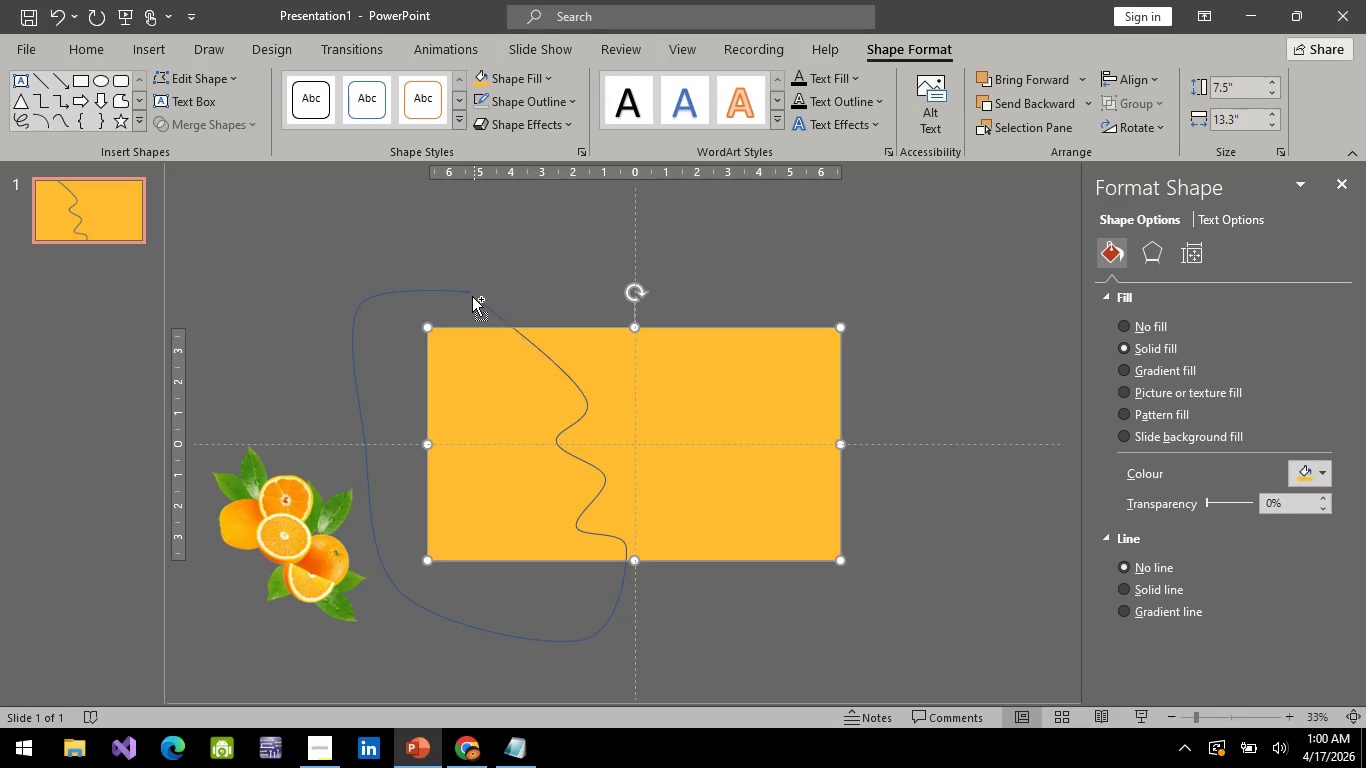 
hold_key(key=ControlLeft, duration=0.8)
left_click([473, 296])
 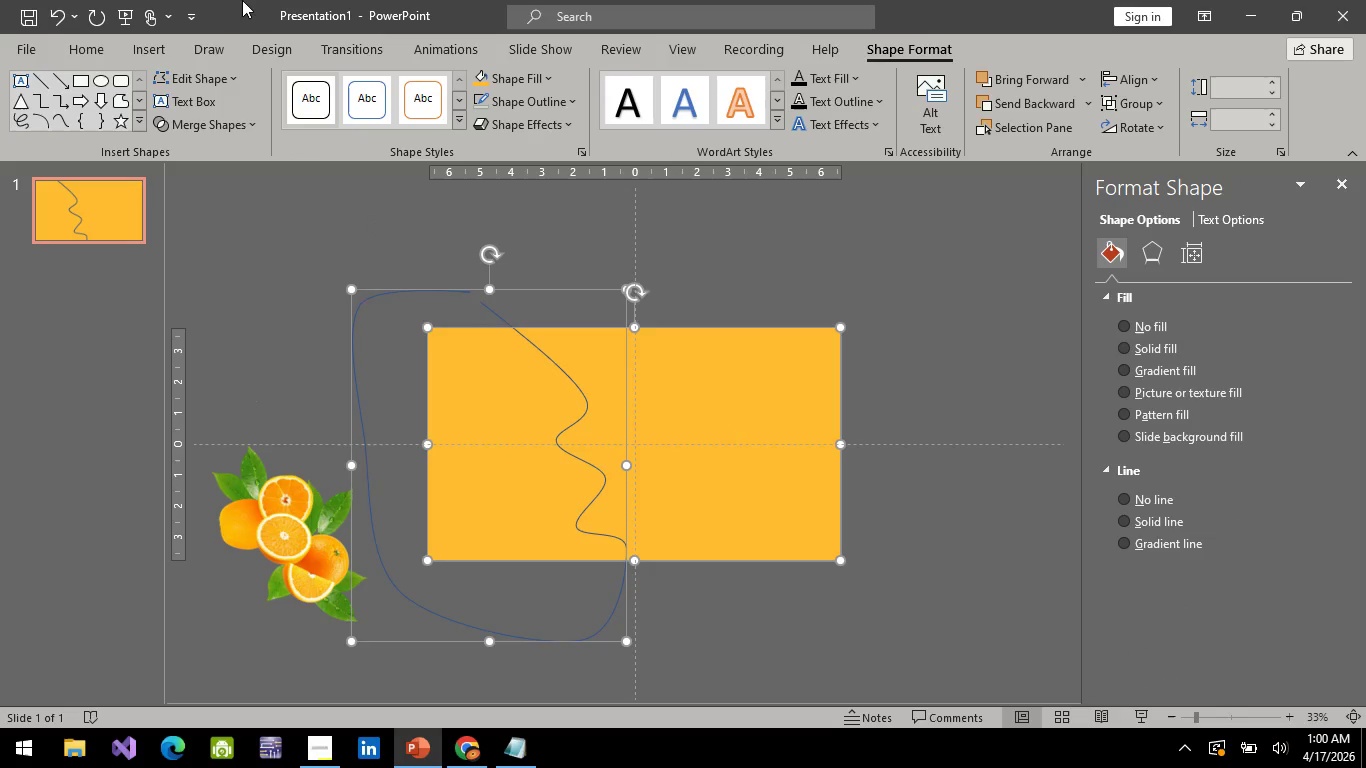 
left_click([222, 123])
 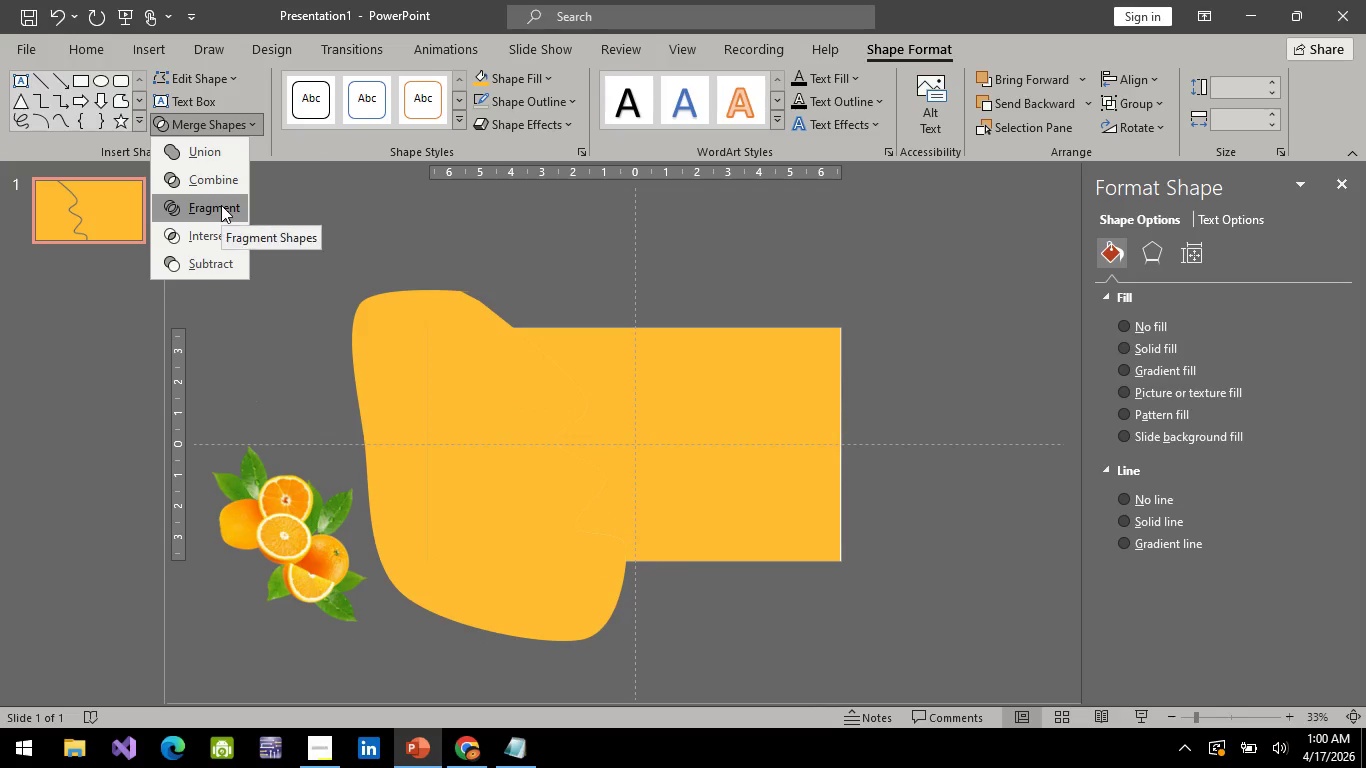 
left_click([221, 205])
 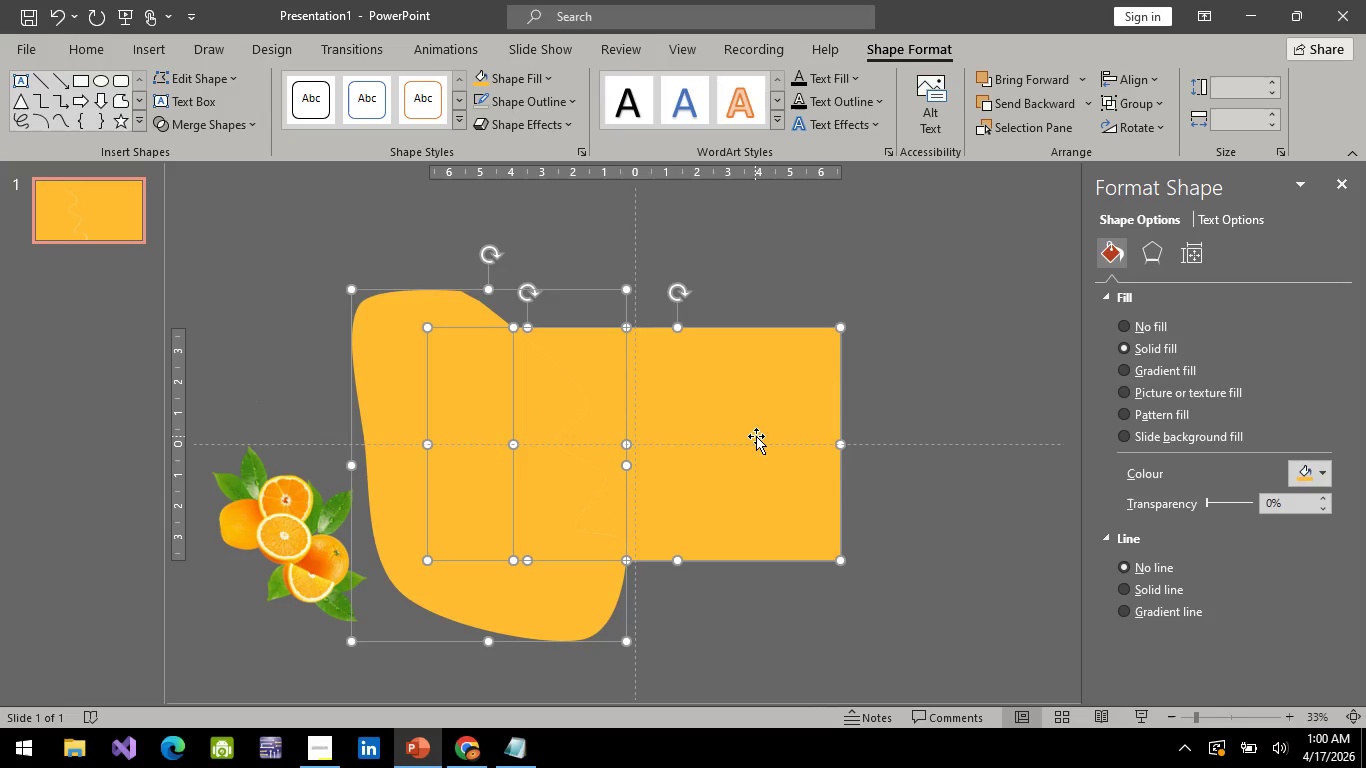 
left_click([756, 436])
 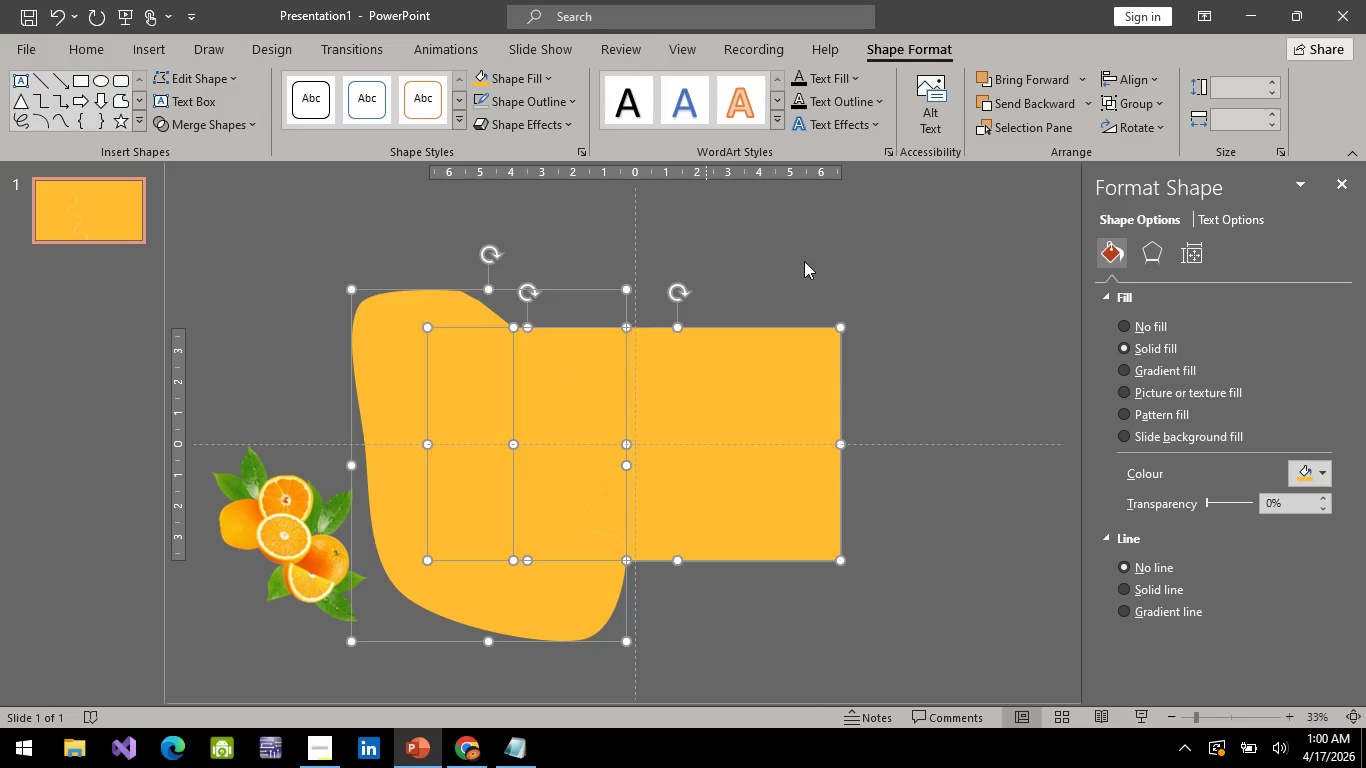 
left_click([850, 257])
 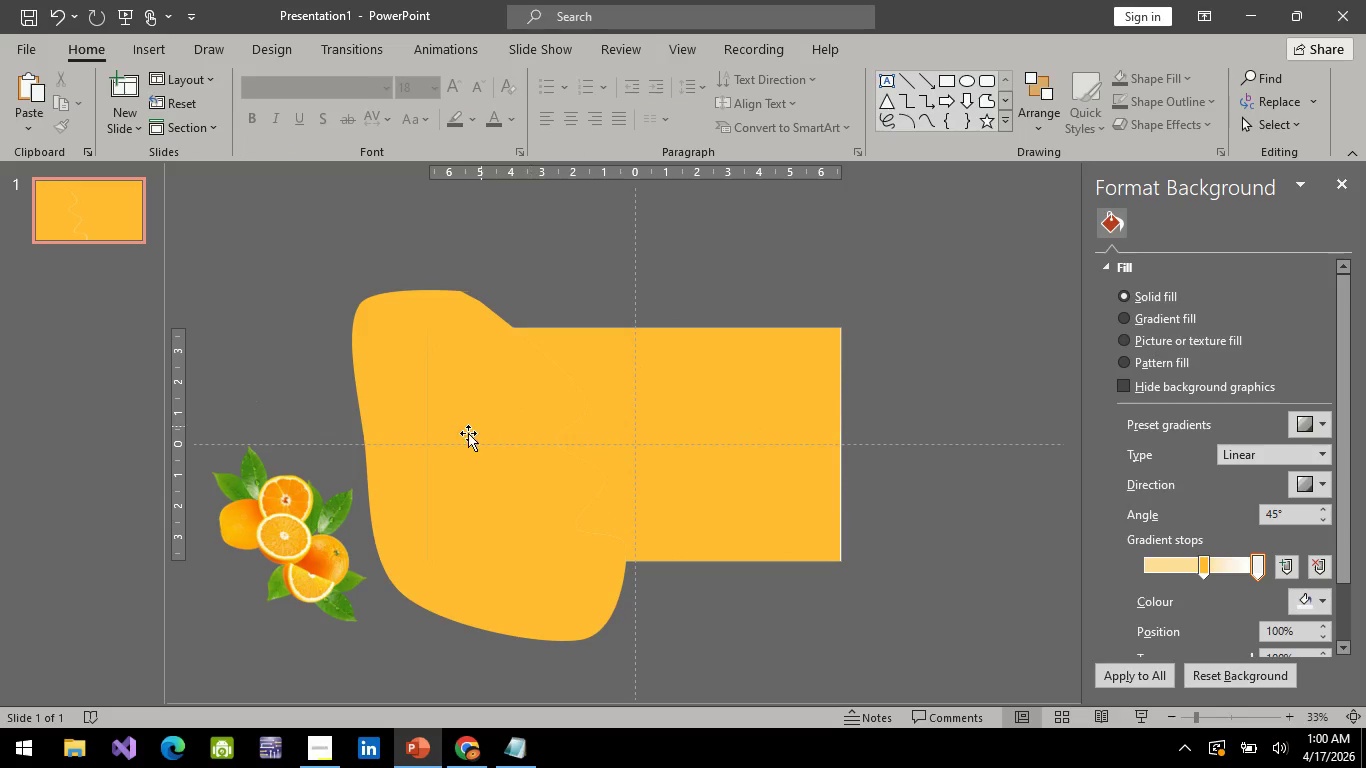 
left_click([467, 433])
 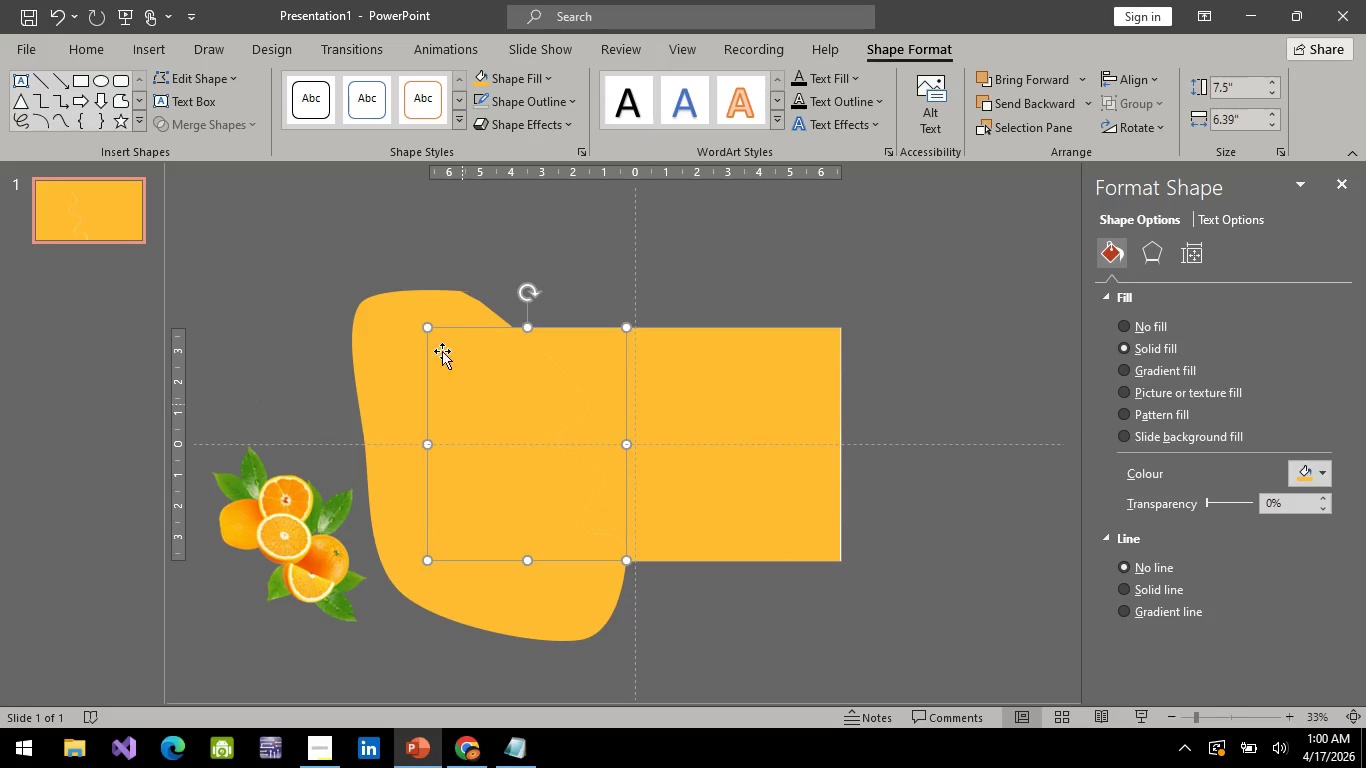 
left_click([393, 316])
 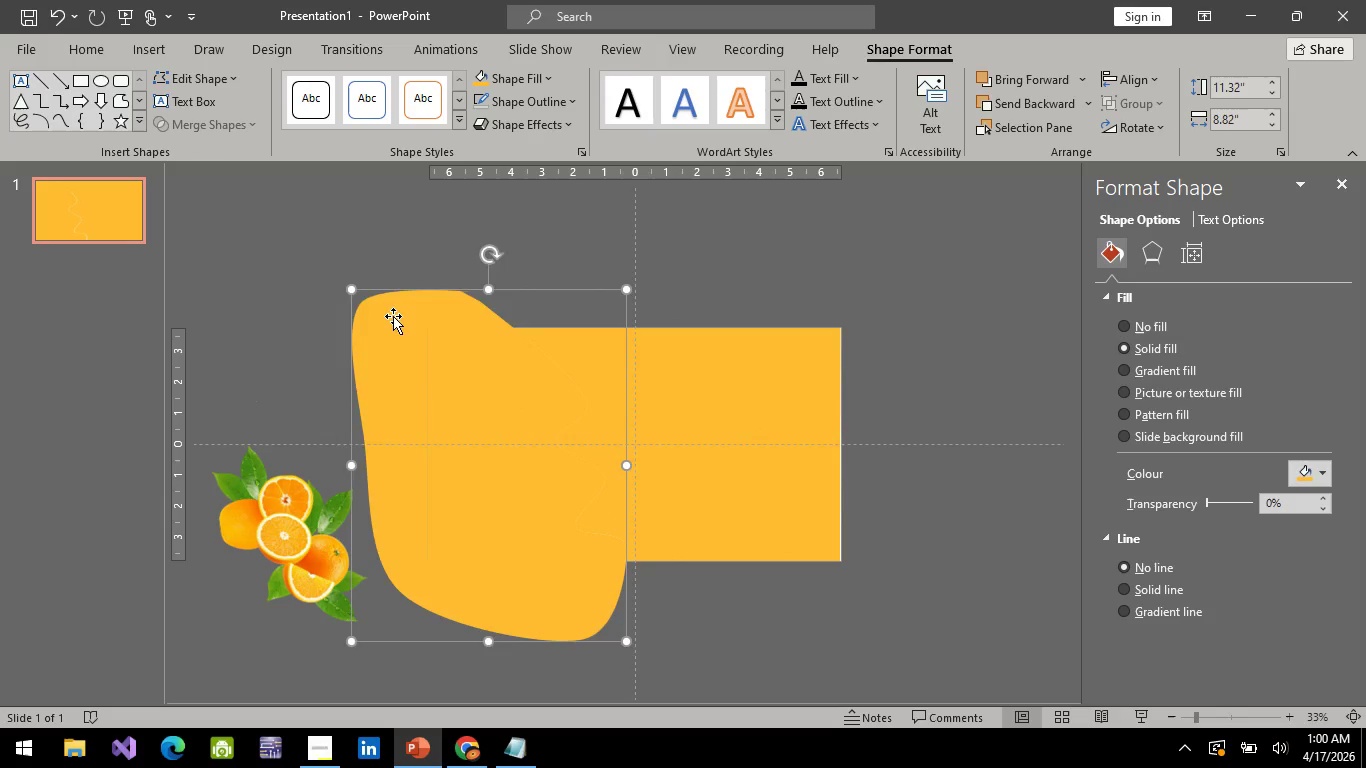 
key(Delete)
 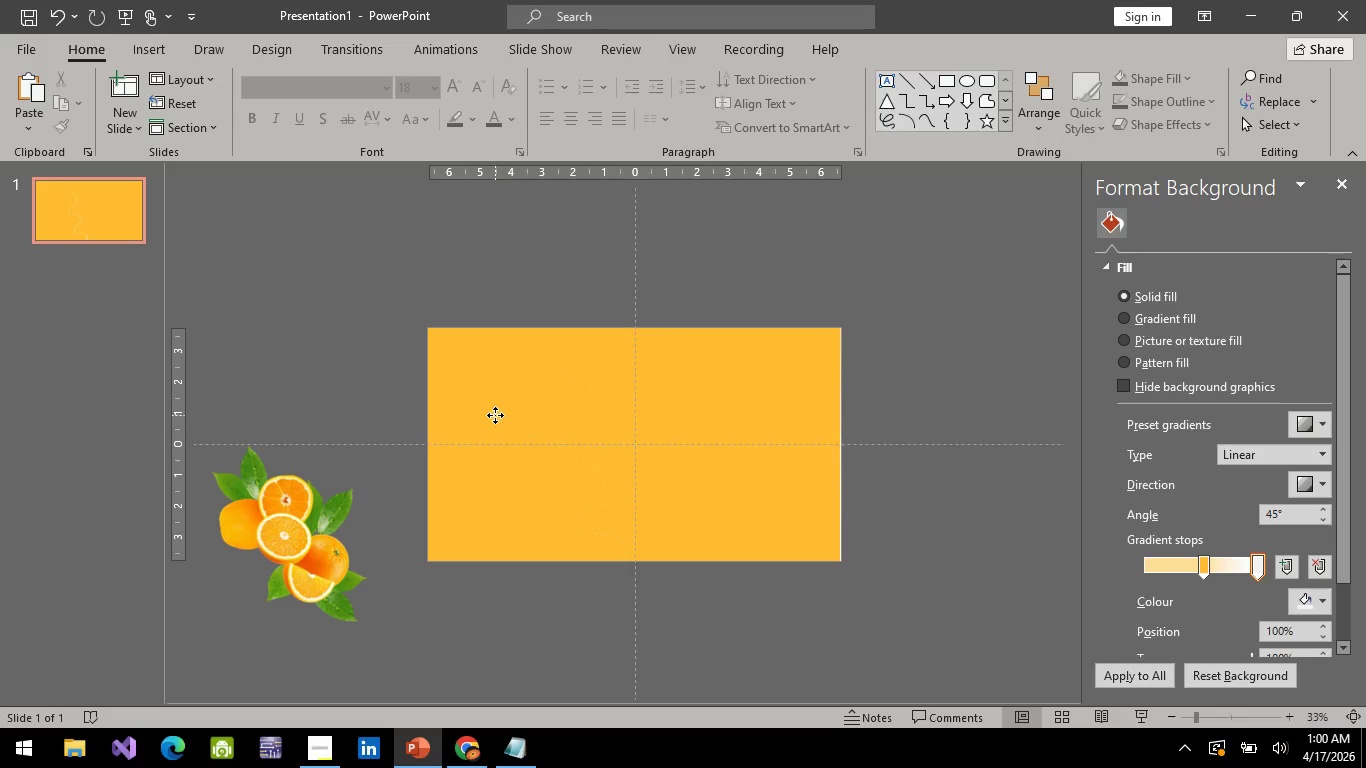 
left_click([495, 415])
 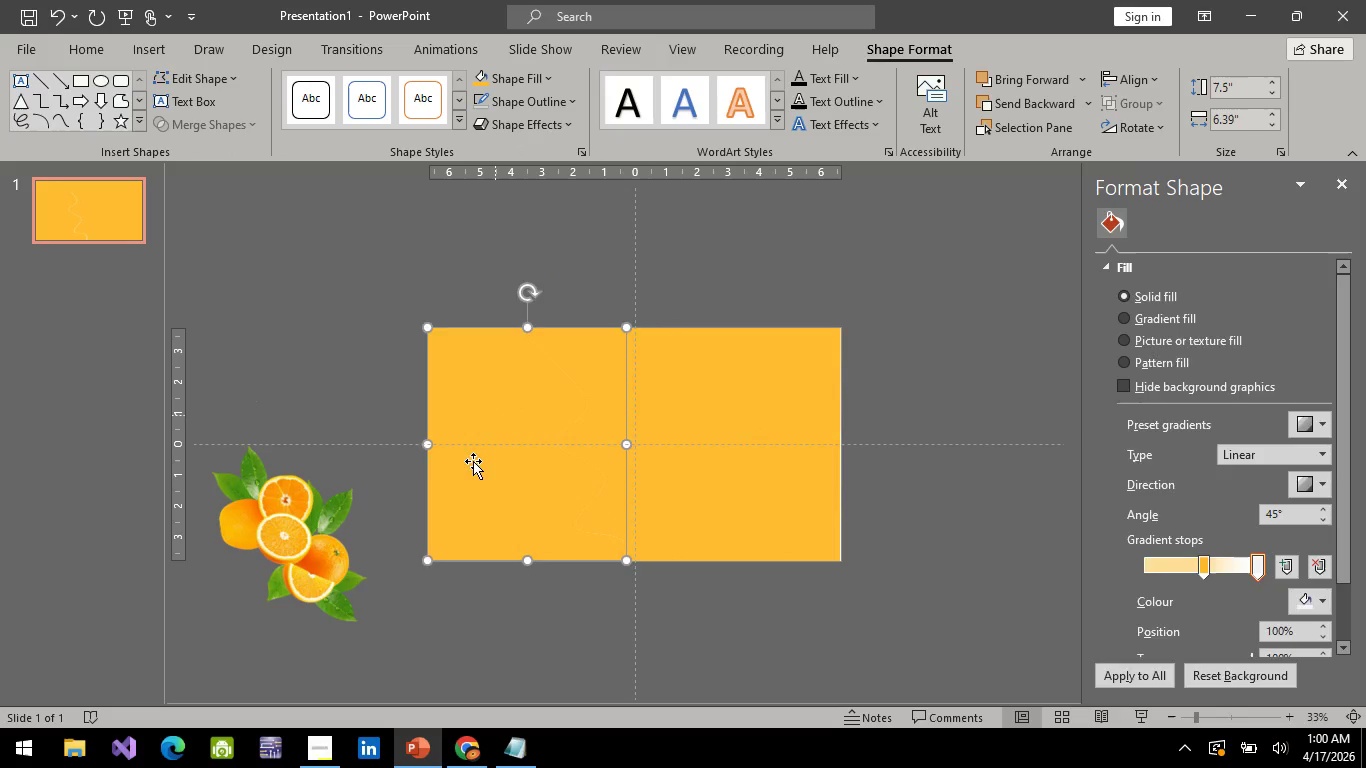 
left_click_drag(start_coordinate=[473, 461], to_coordinate=[440, 459])
 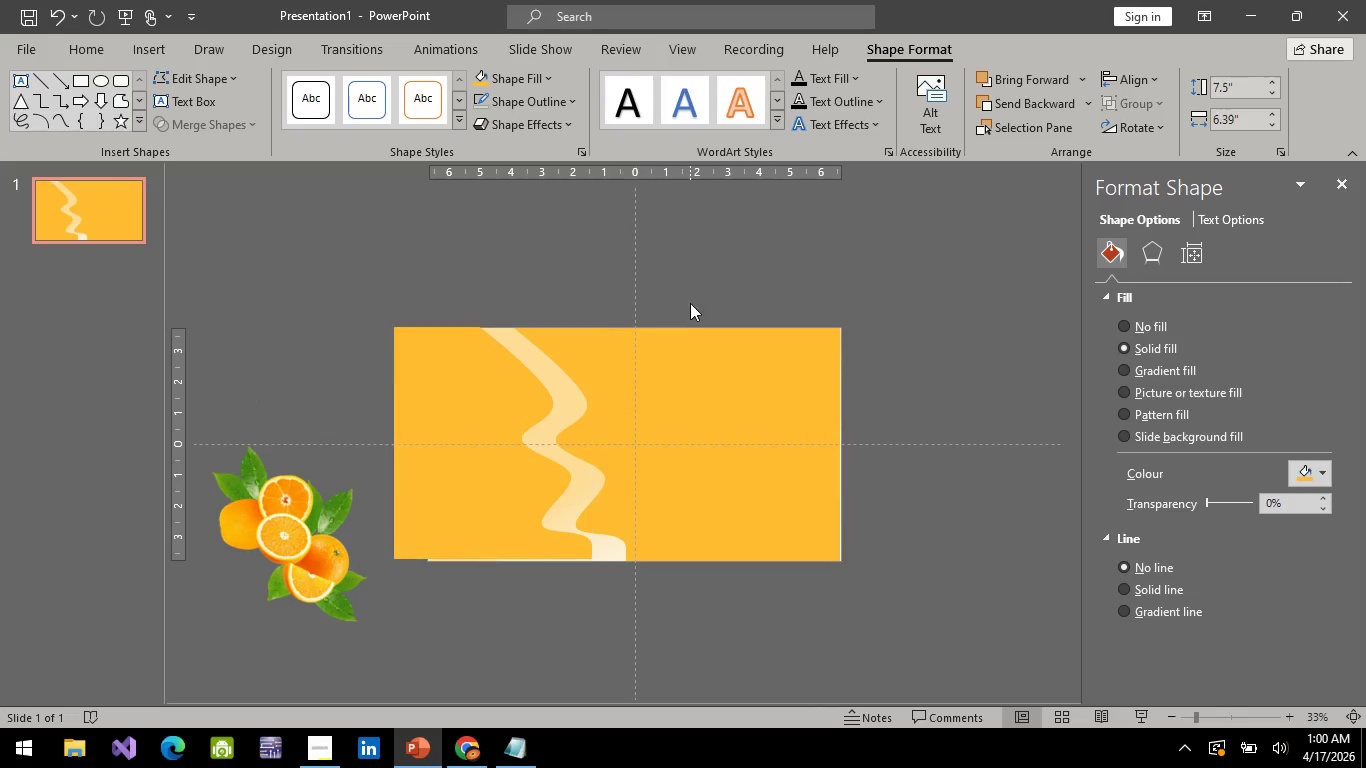 
left_click([690, 303])
 